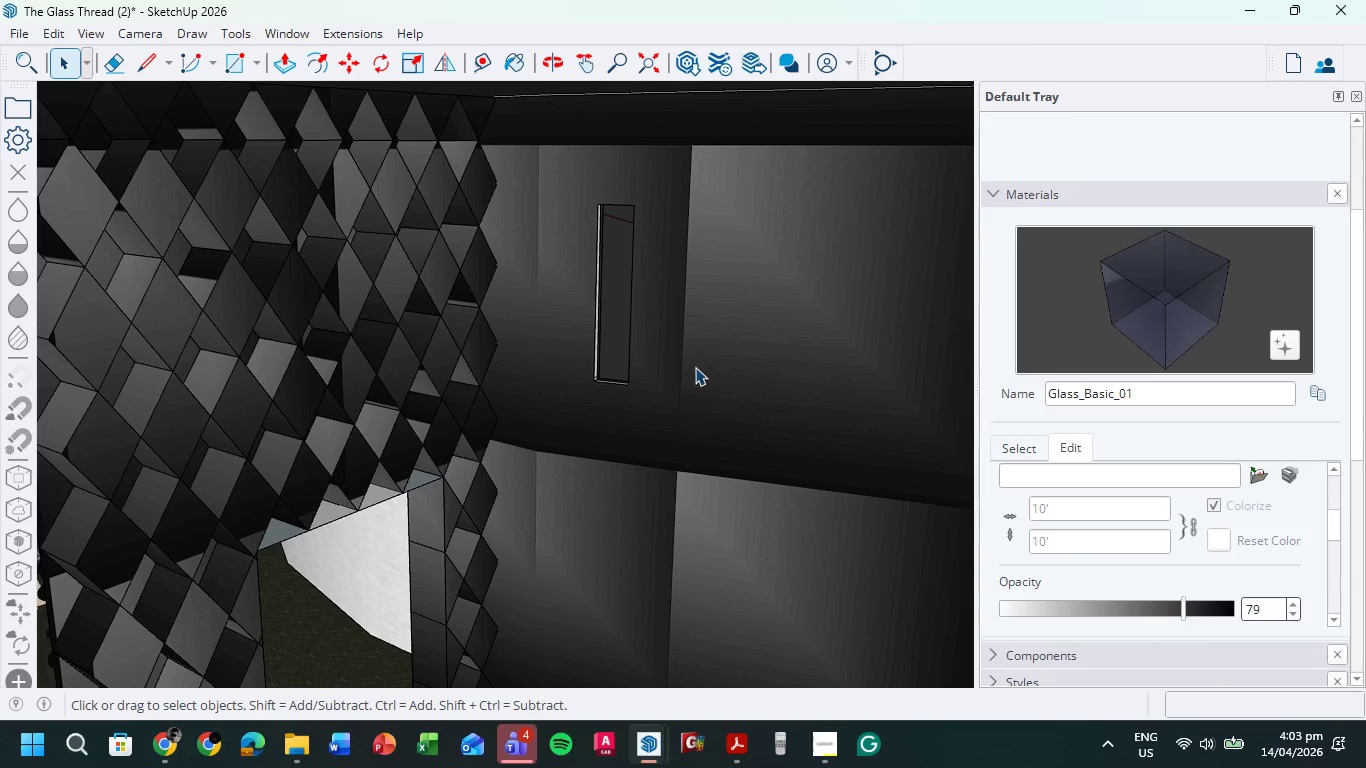 
scroll: coordinate [783, 359], scroll_direction: down, amount: 5.0
 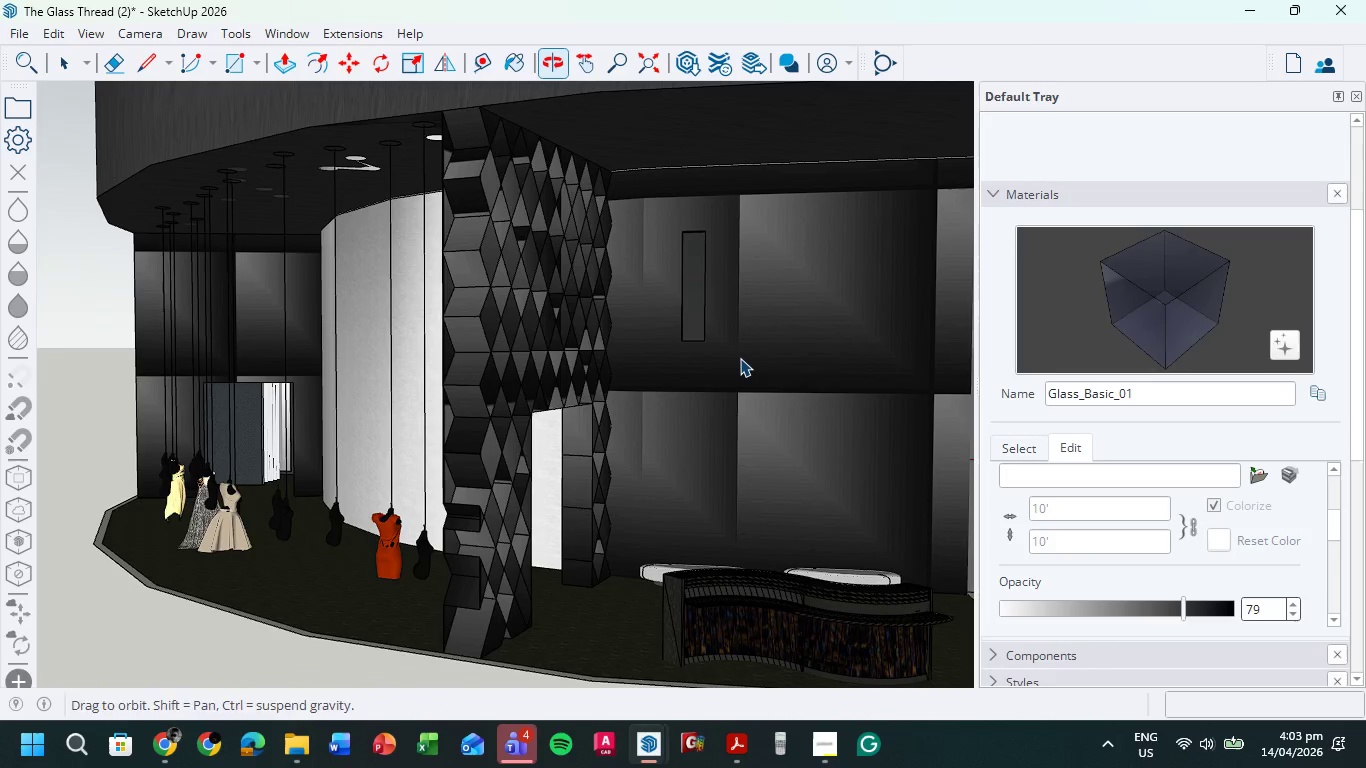 
hold_key(key=ShiftLeft, duration=0.59)
 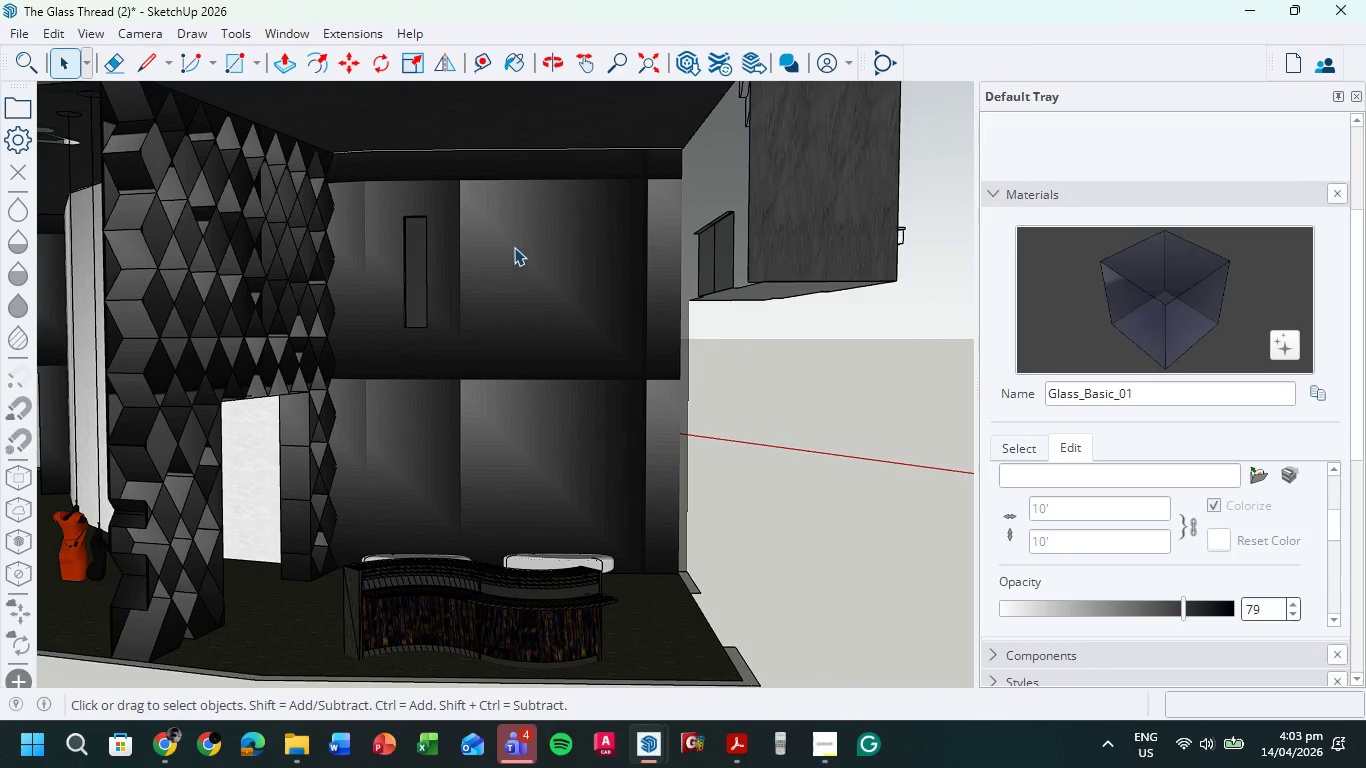 
scroll: coordinate [328, 184], scroll_direction: up, amount: 7.0
 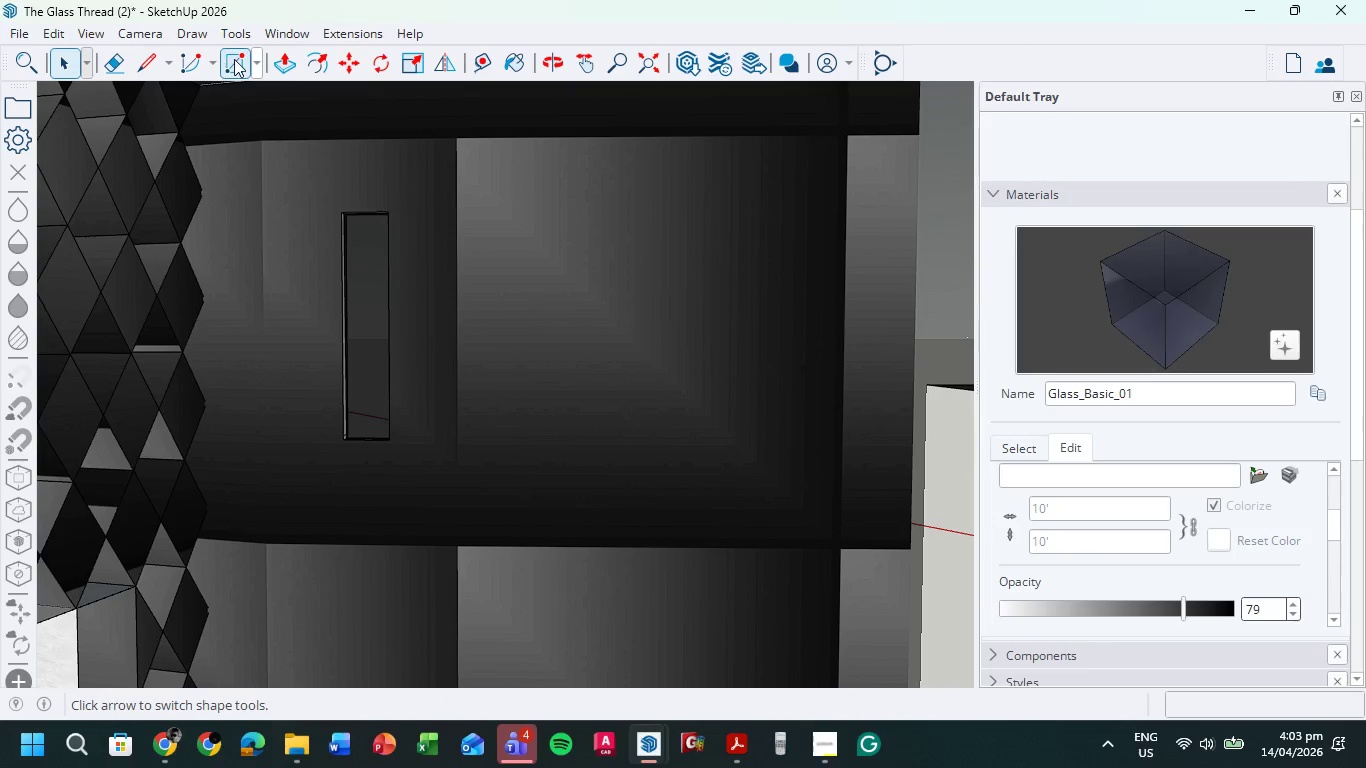 
left_click([234, 59])
 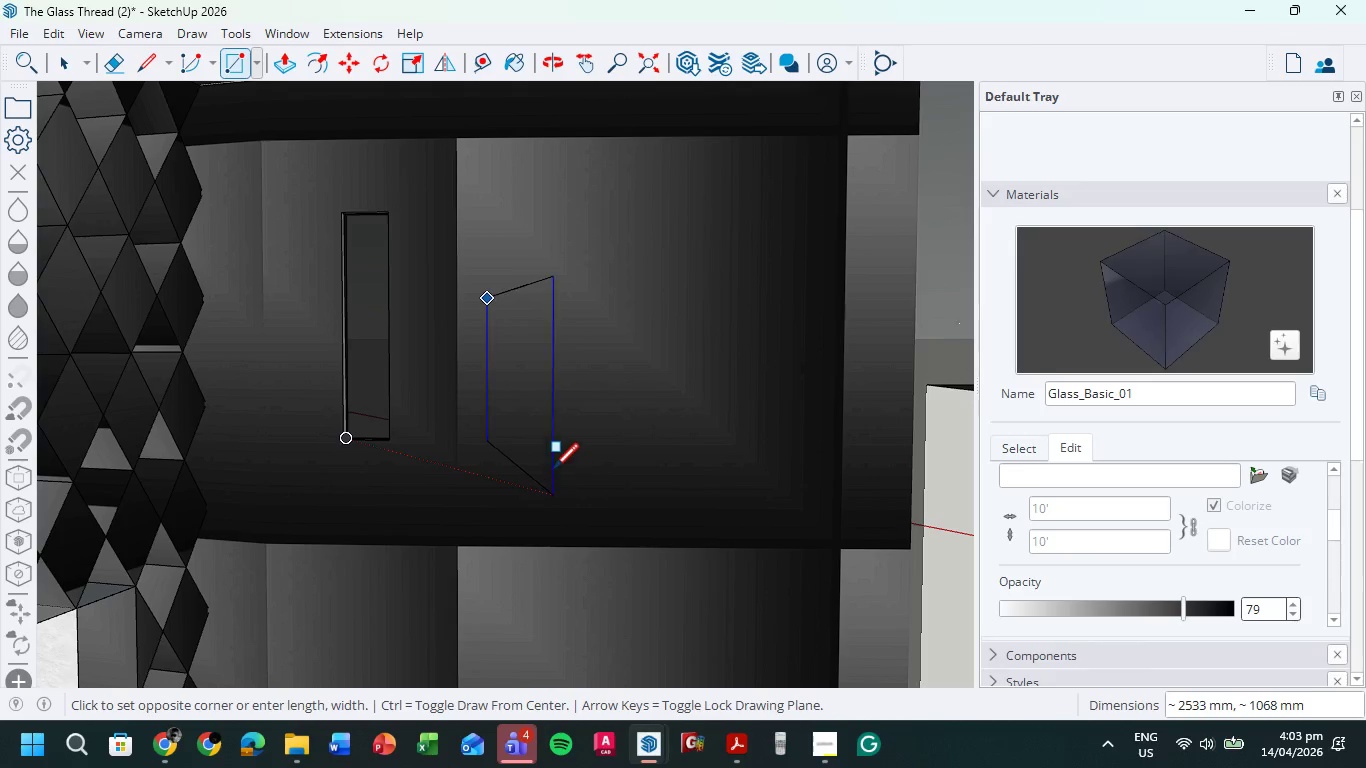 
wait(8.86)
 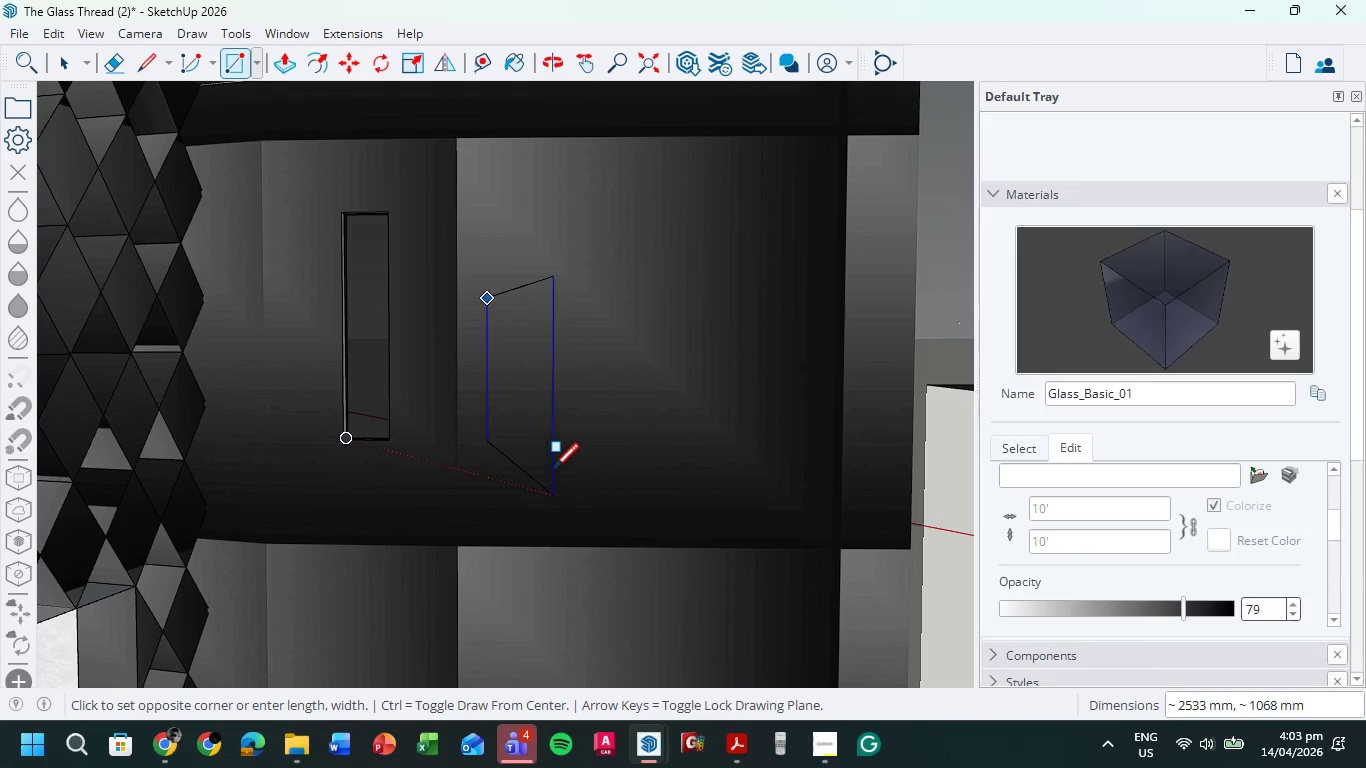 
left_click([540, 516])
 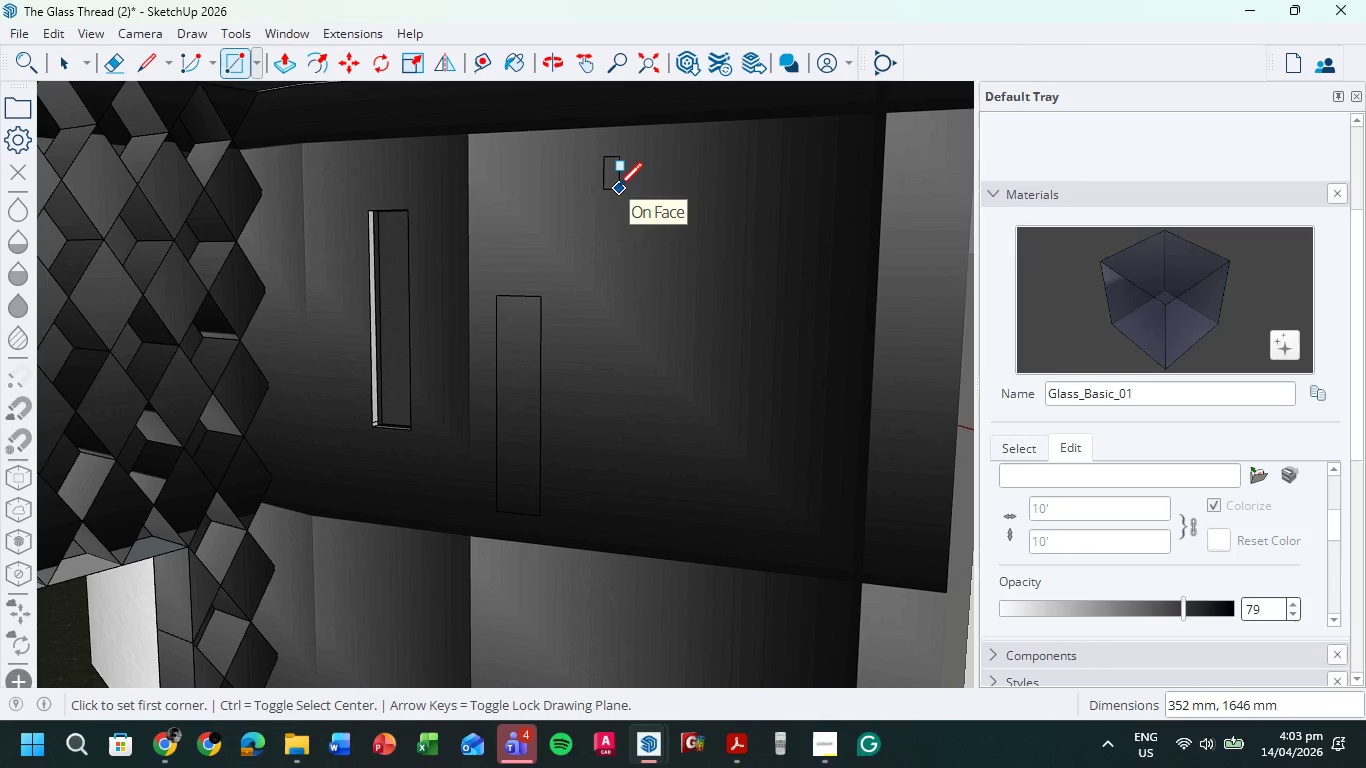 
left_click([615, 189])
 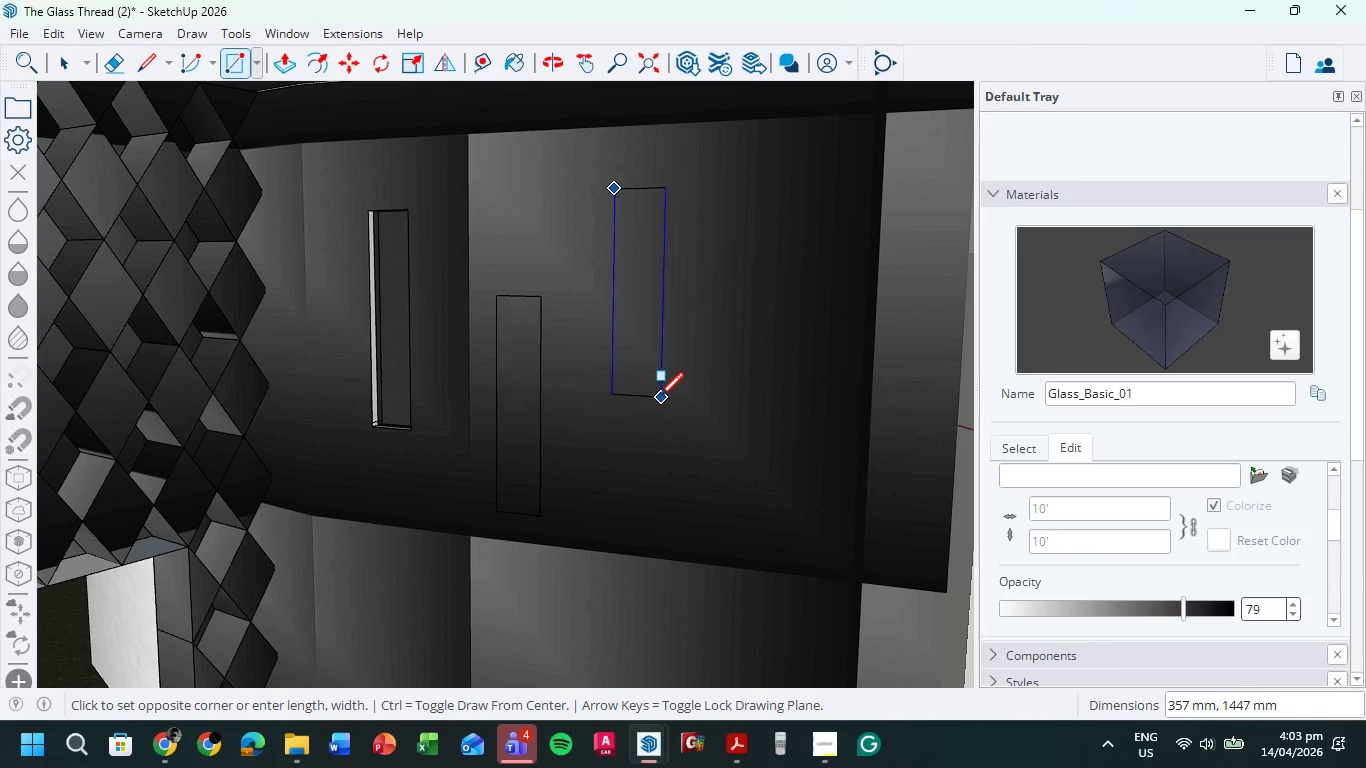 
left_click([656, 402])
 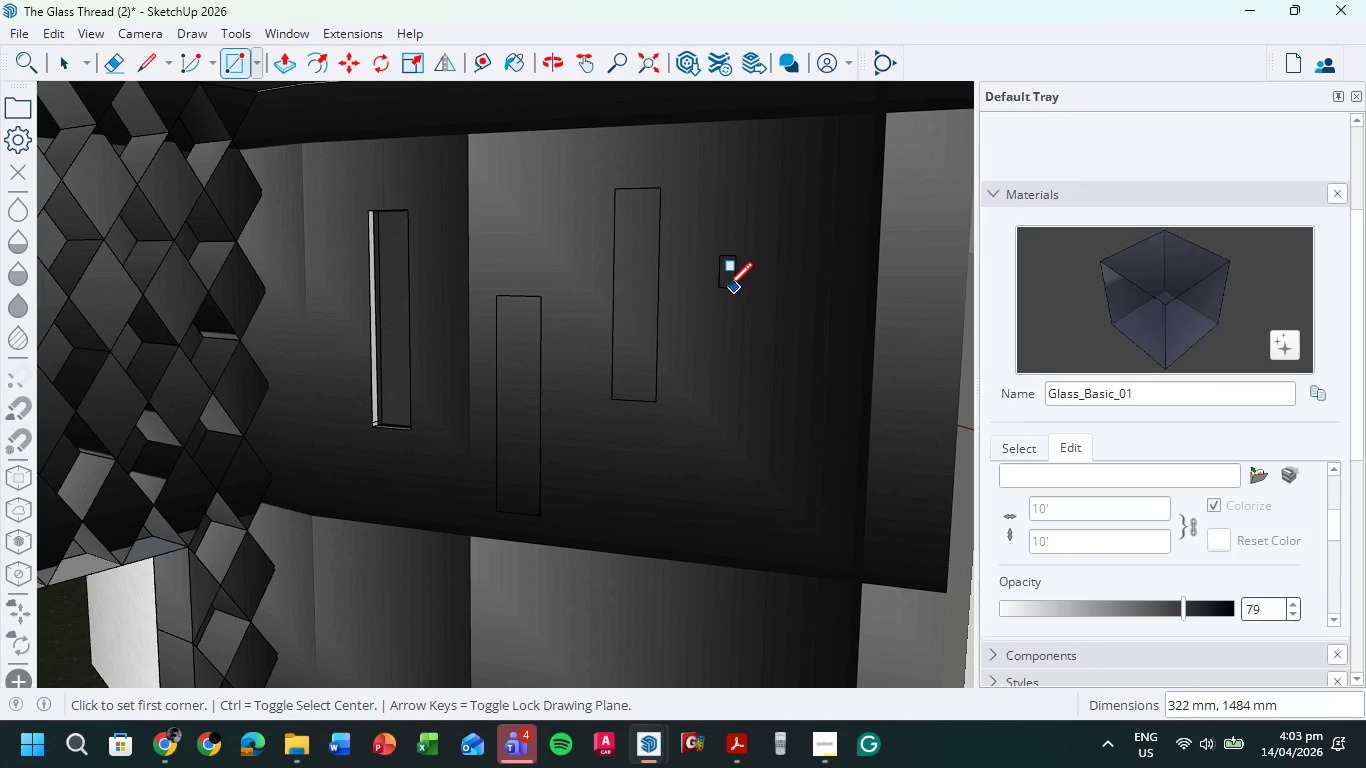 
left_click([728, 289])
 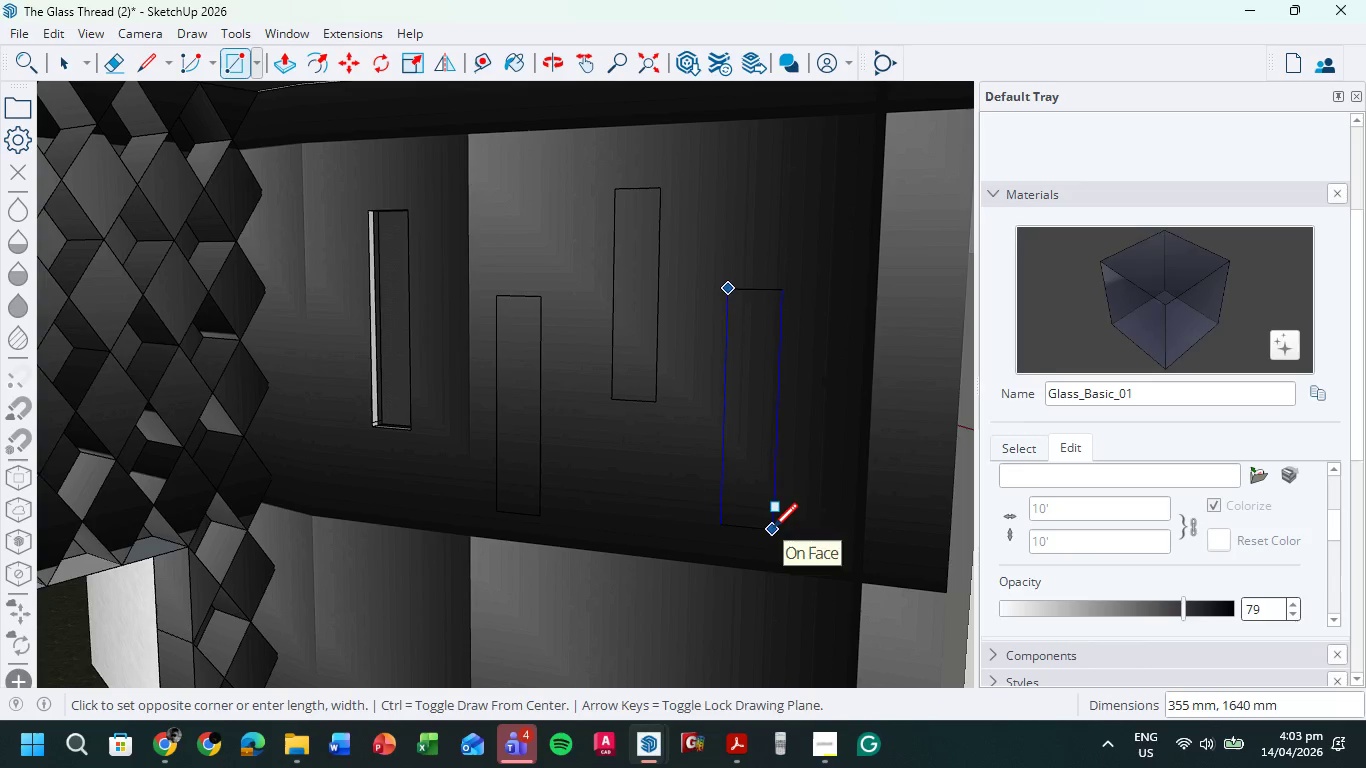 
scroll: coordinate [664, 504], scroll_direction: up, amount: 1.0
 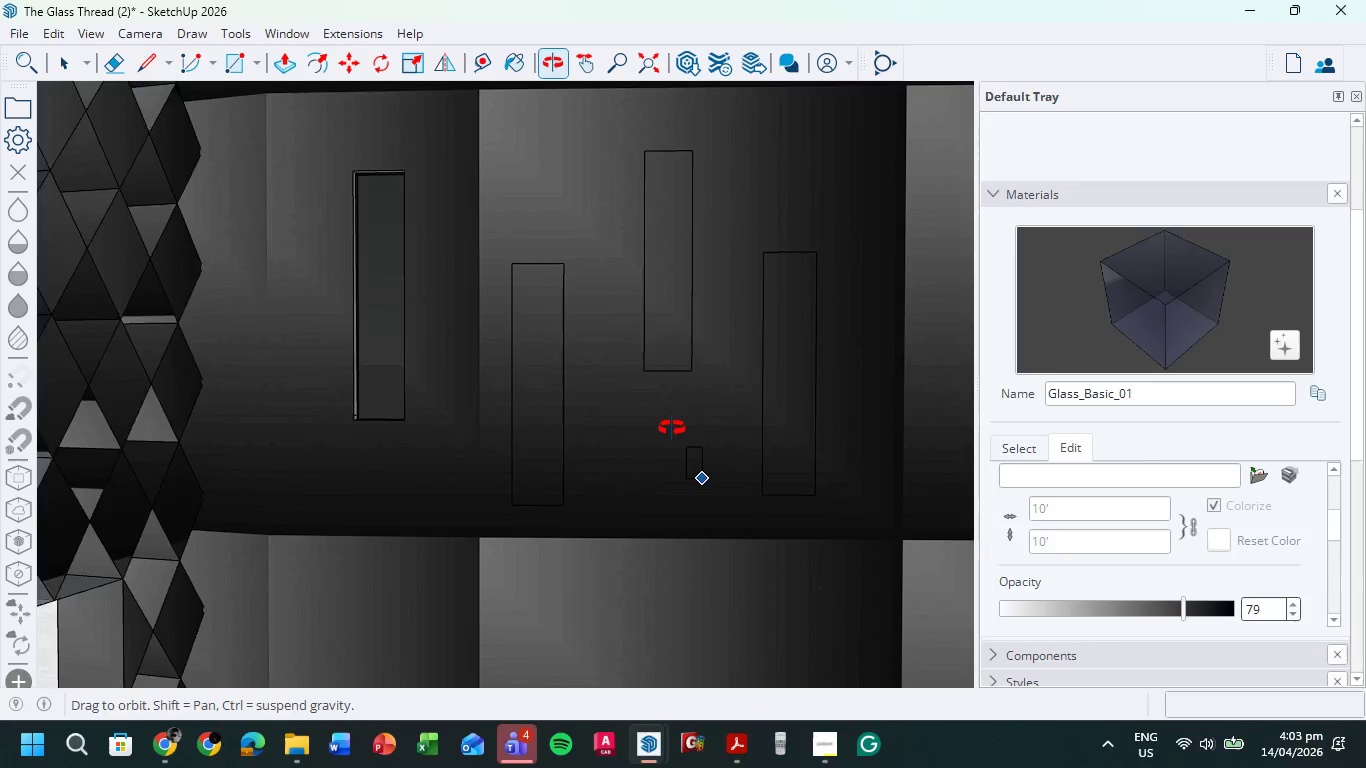 
scroll: coordinate [662, 430], scroll_direction: down, amount: 4.0
 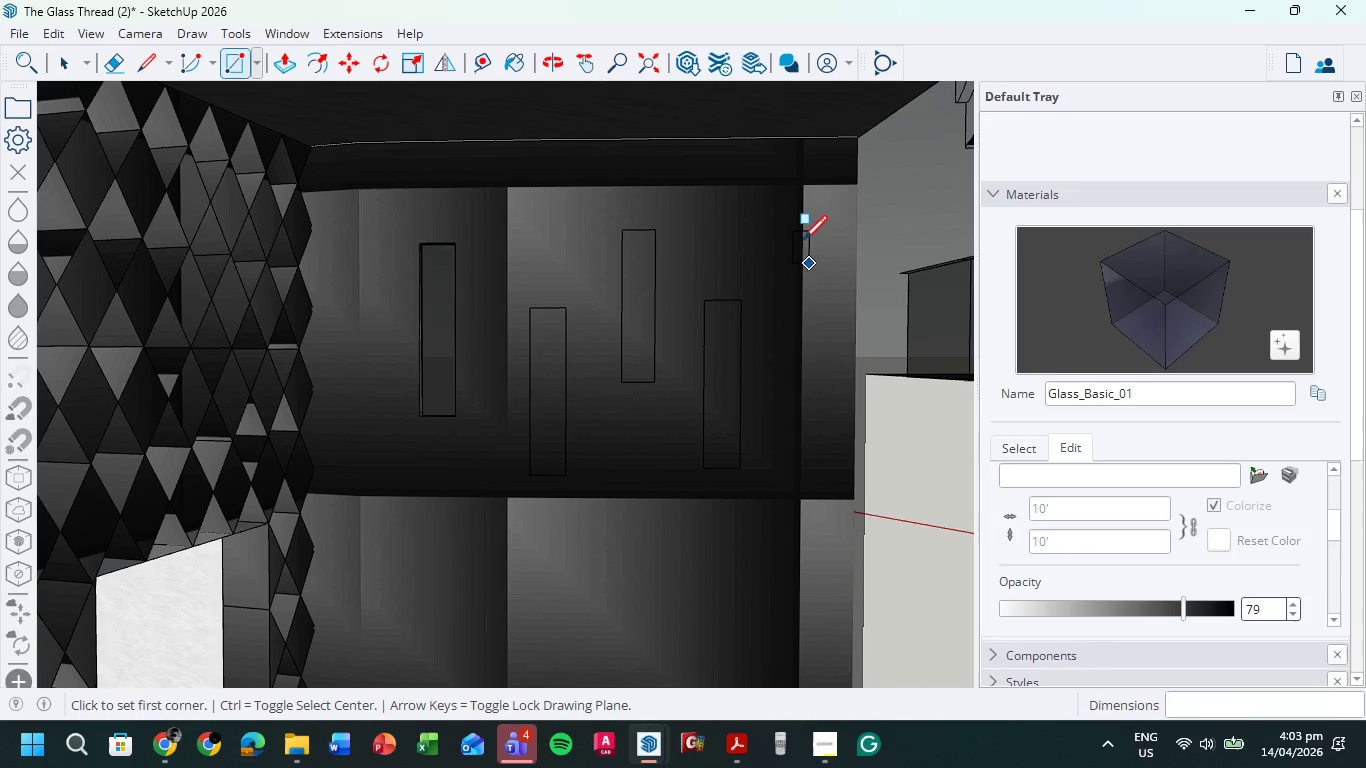 
scroll: coordinate [794, 257], scroll_direction: up, amount: 3.0
 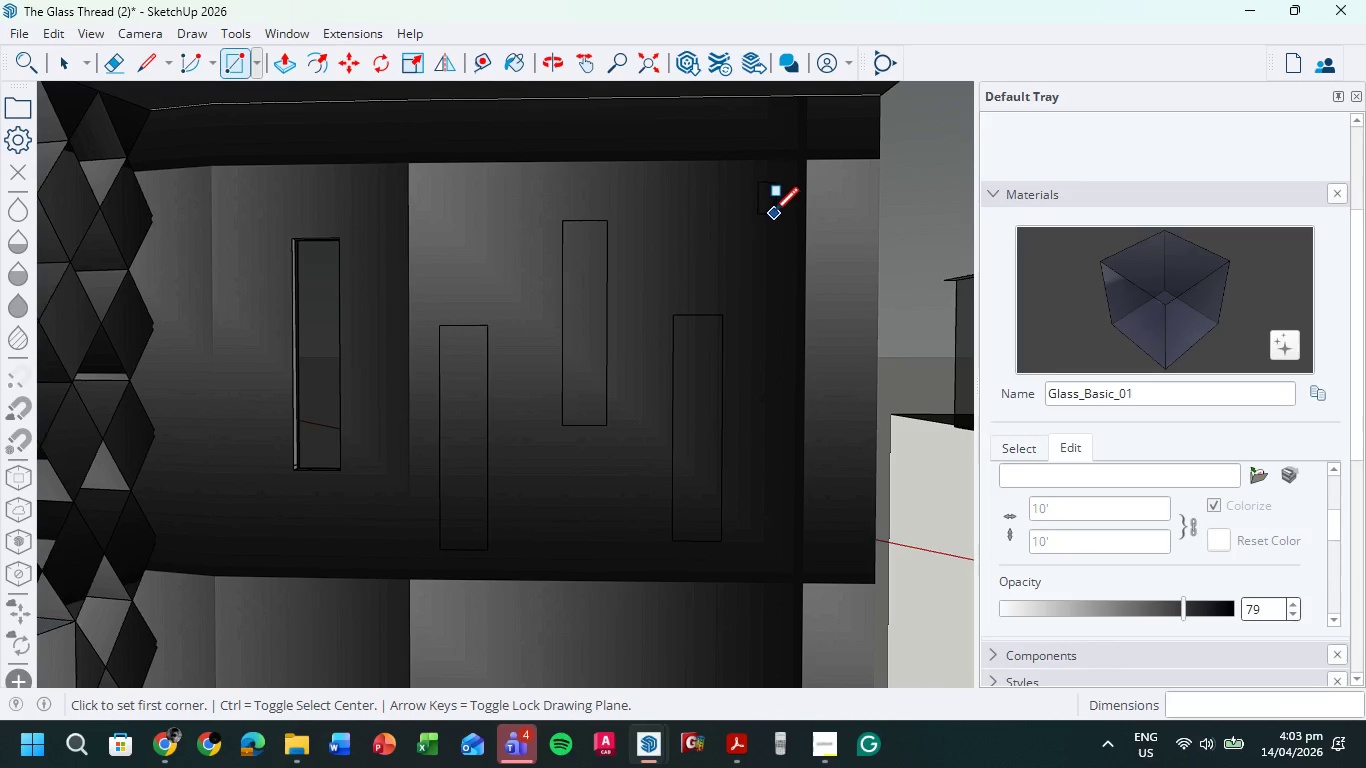 
left_click([777, 208])
 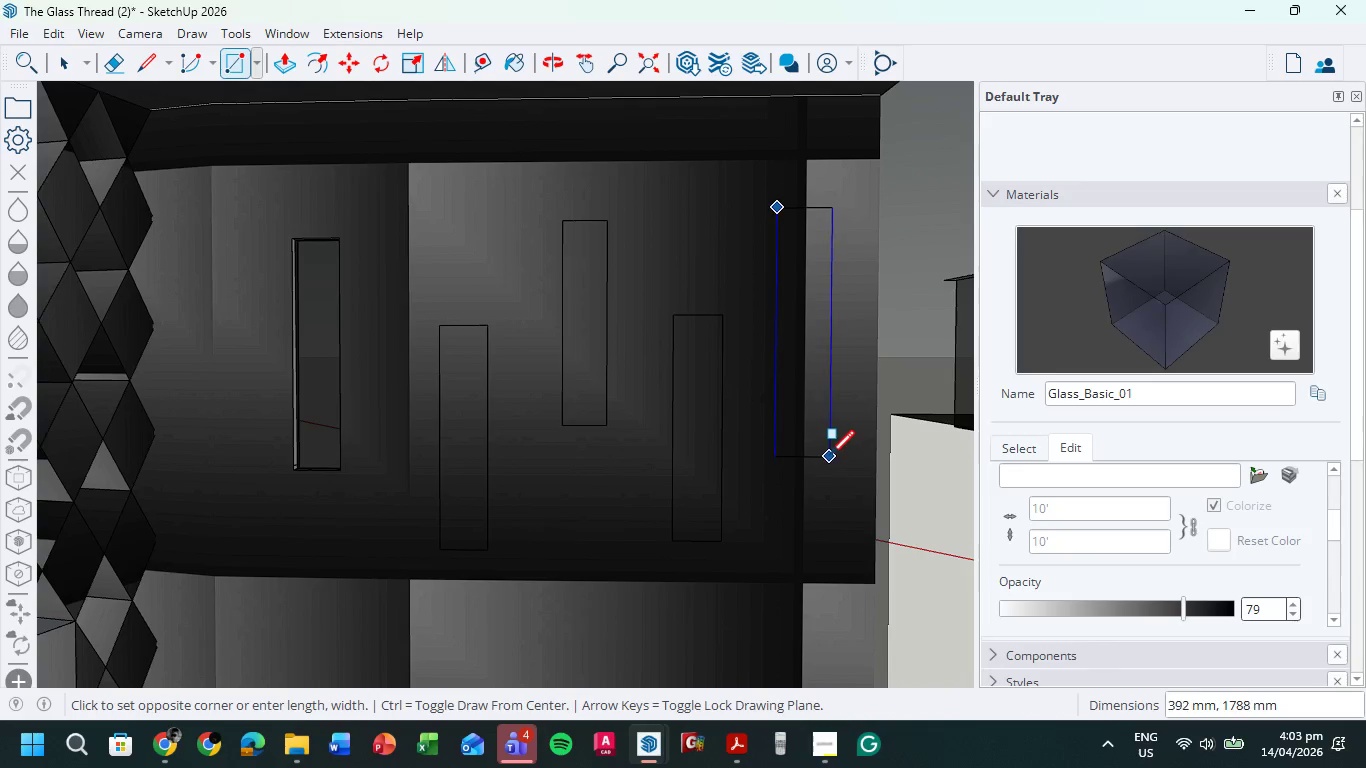 
left_click([829, 456])
 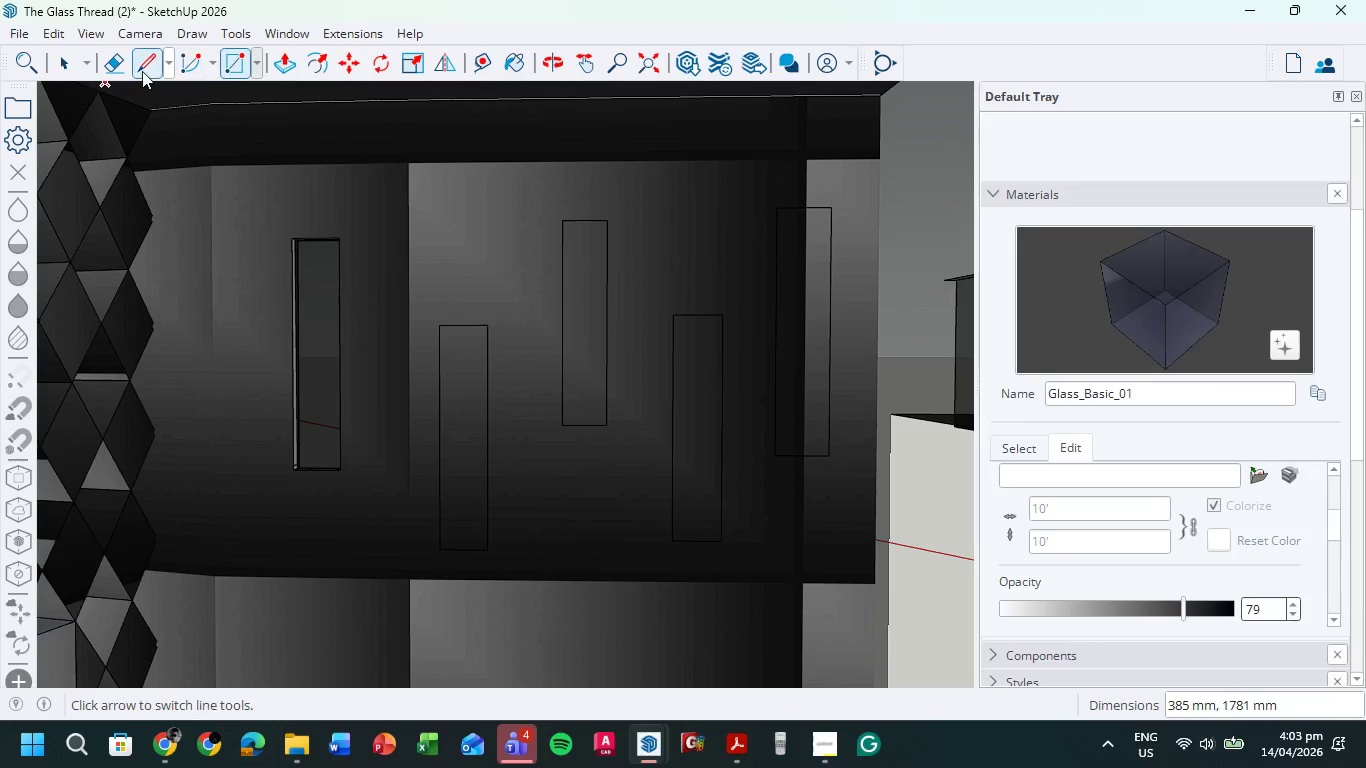 
left_click([143, 68])
 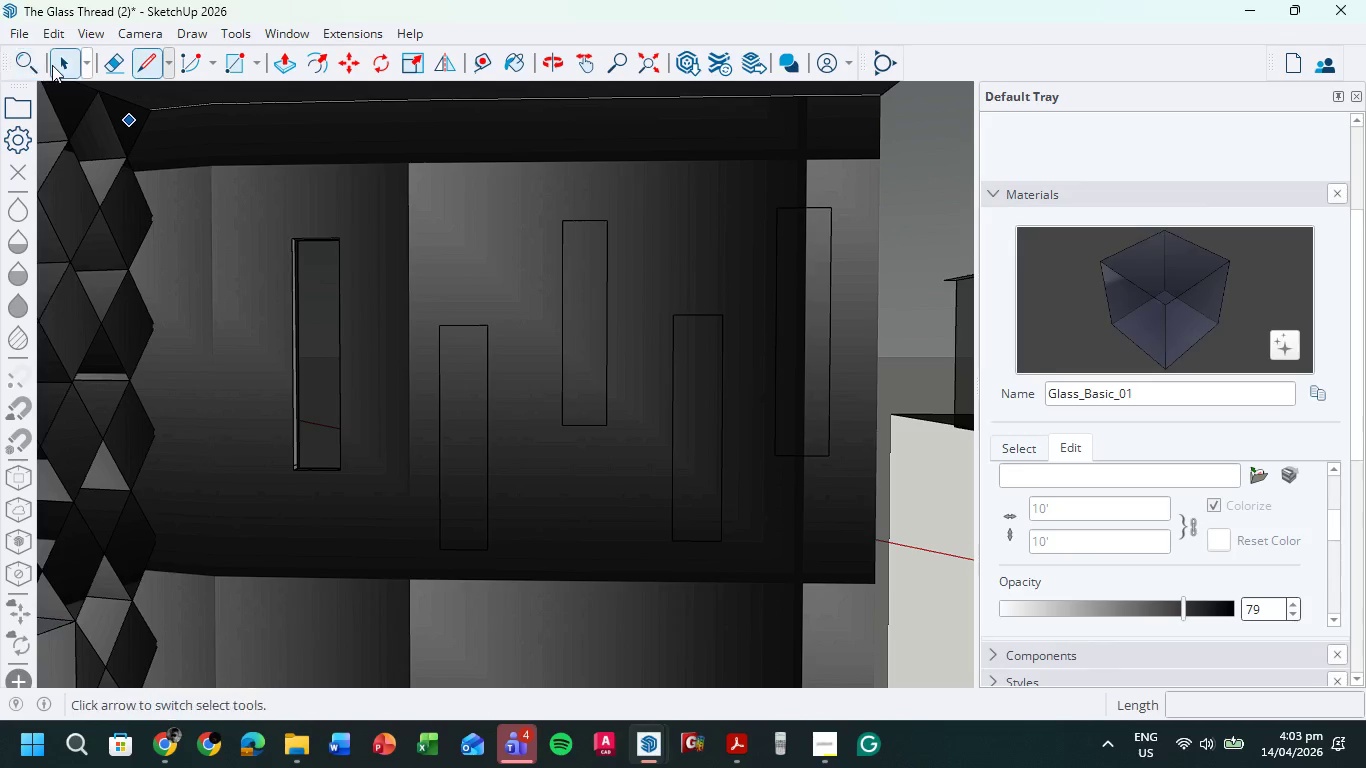 
left_click([55, 63])
 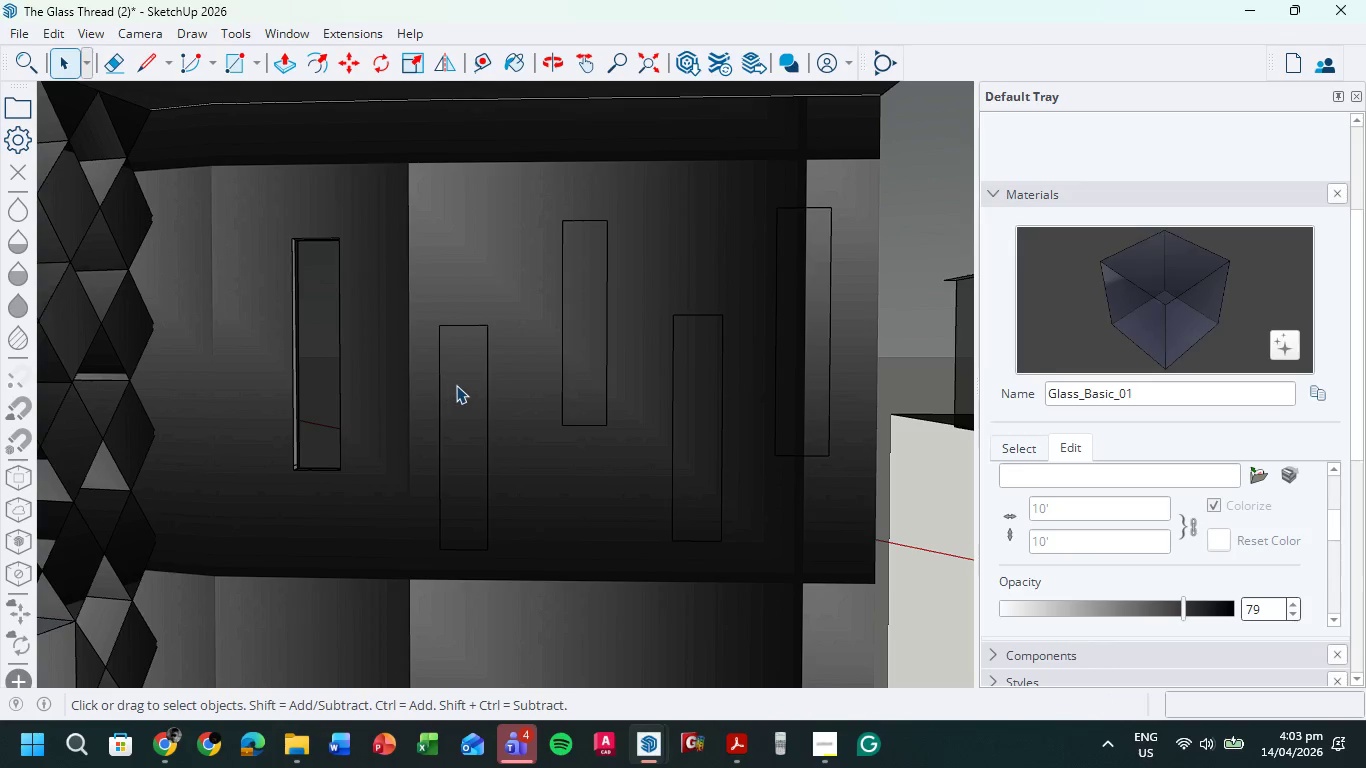 
left_click([459, 384])
 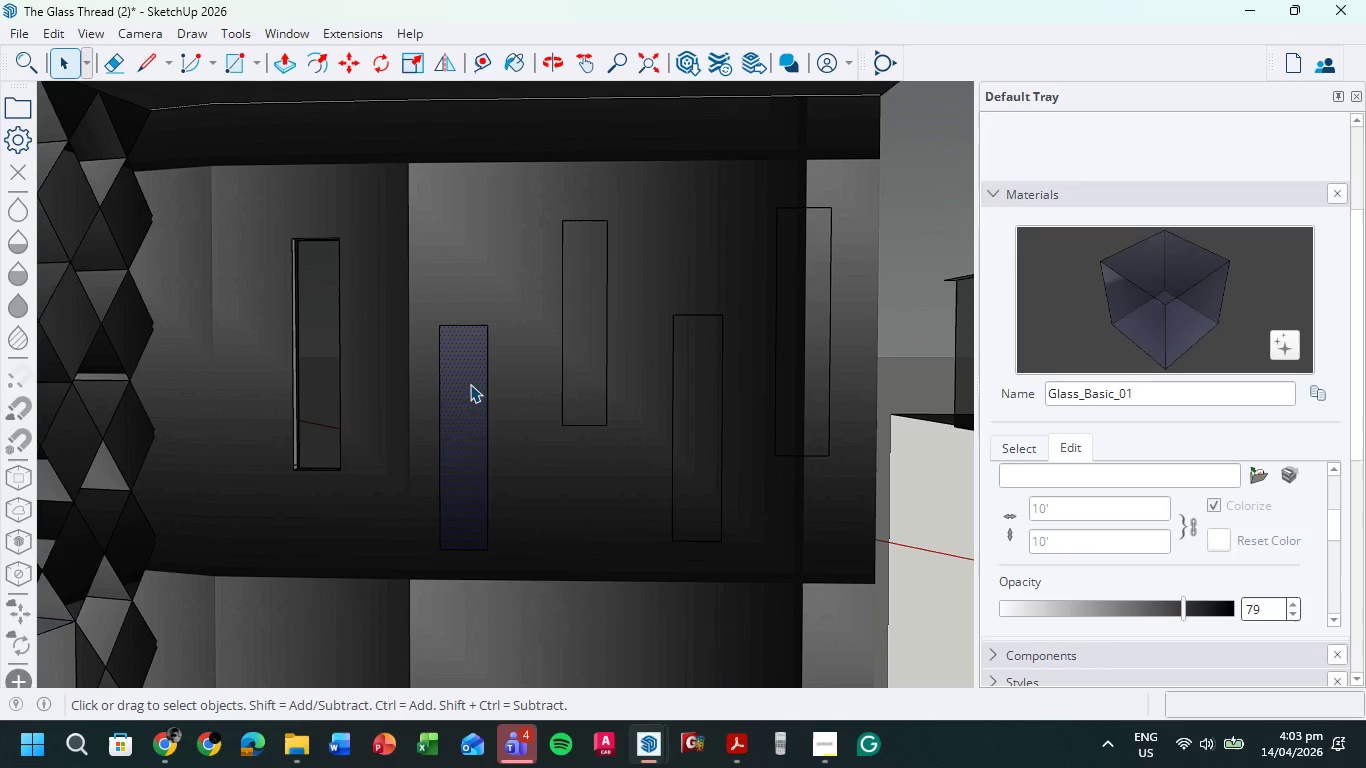 
key(Delete)
 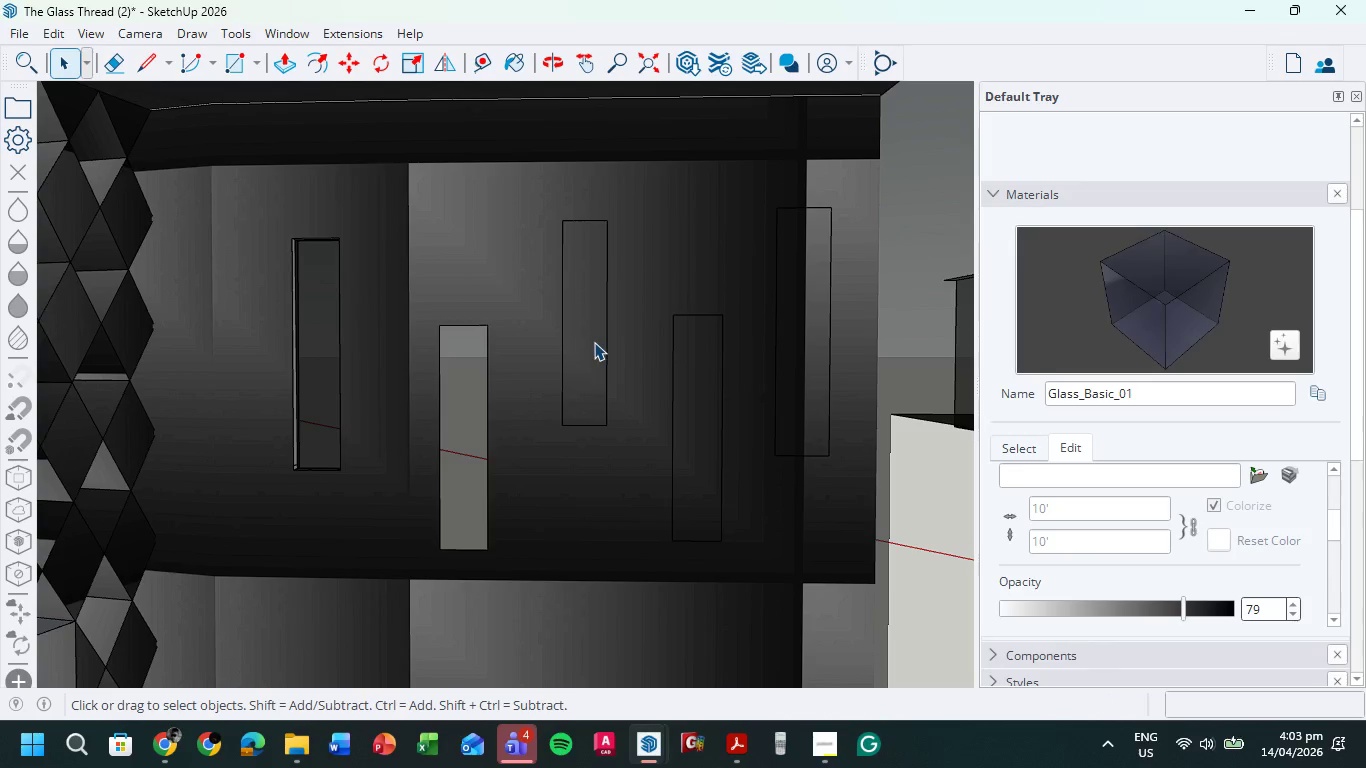 
left_click([594, 342])
 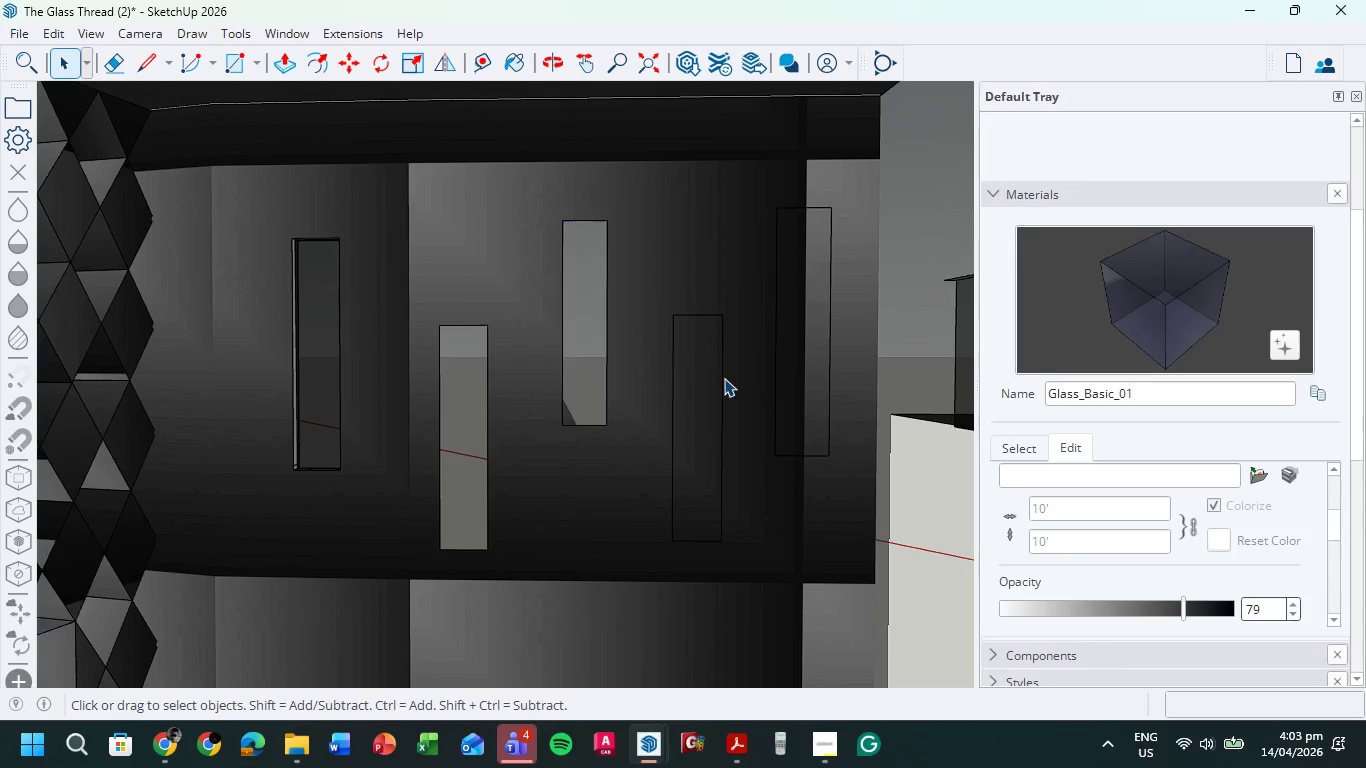 
key(Delete)
 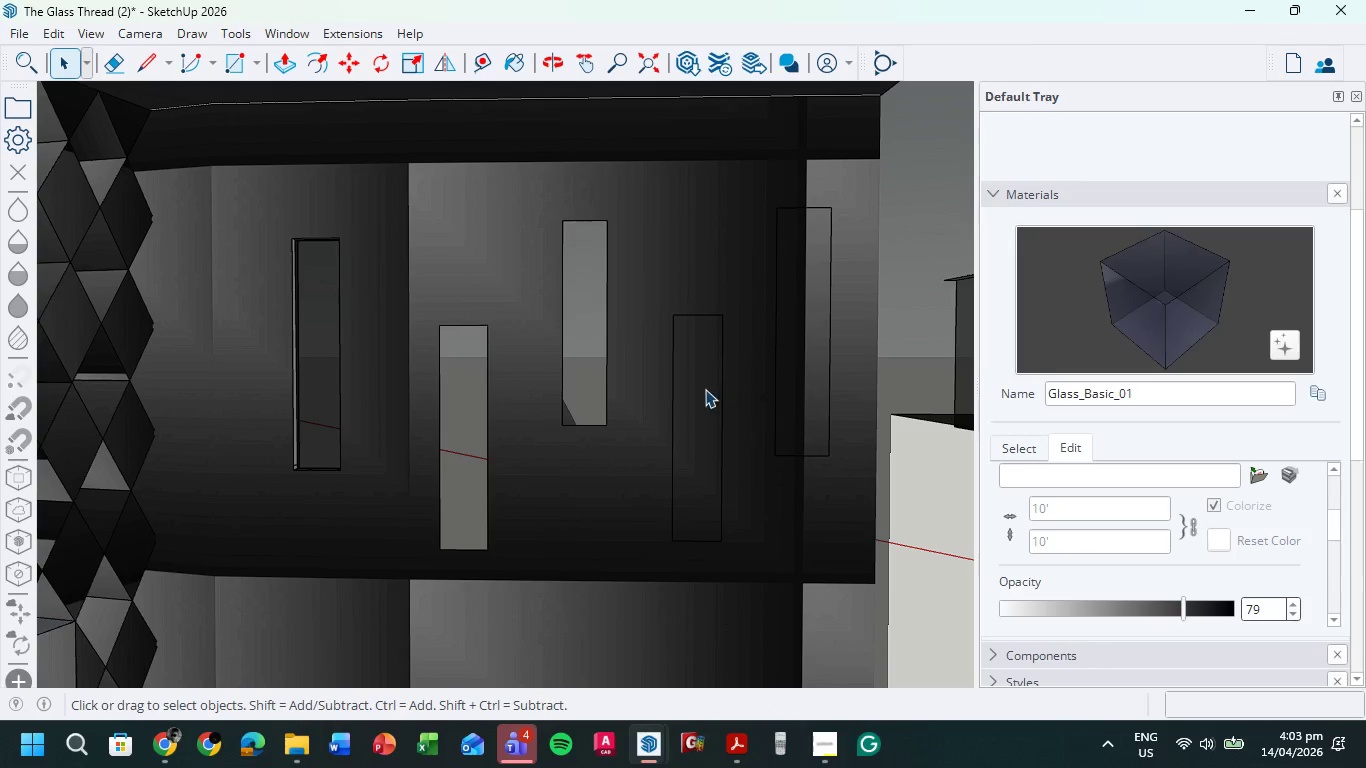 
left_click([704, 389])
 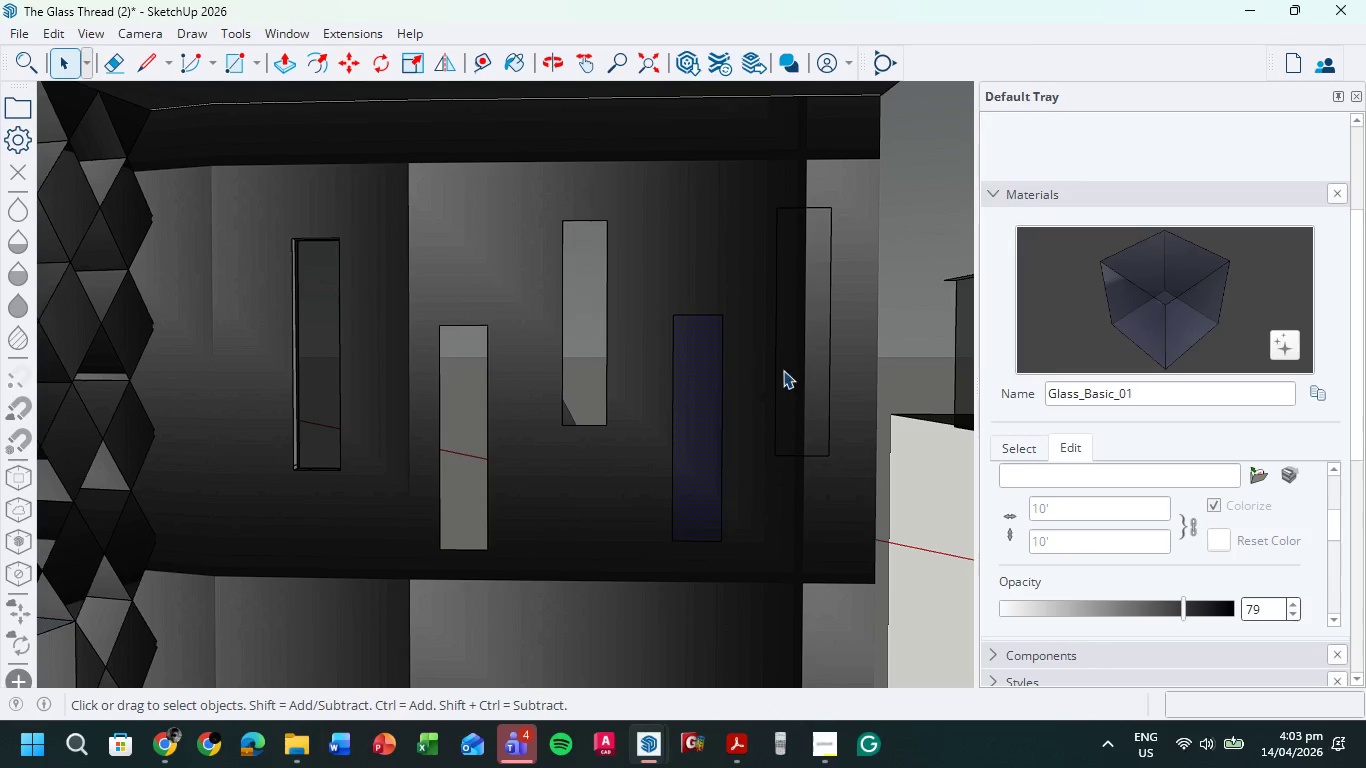 
key(Delete)
 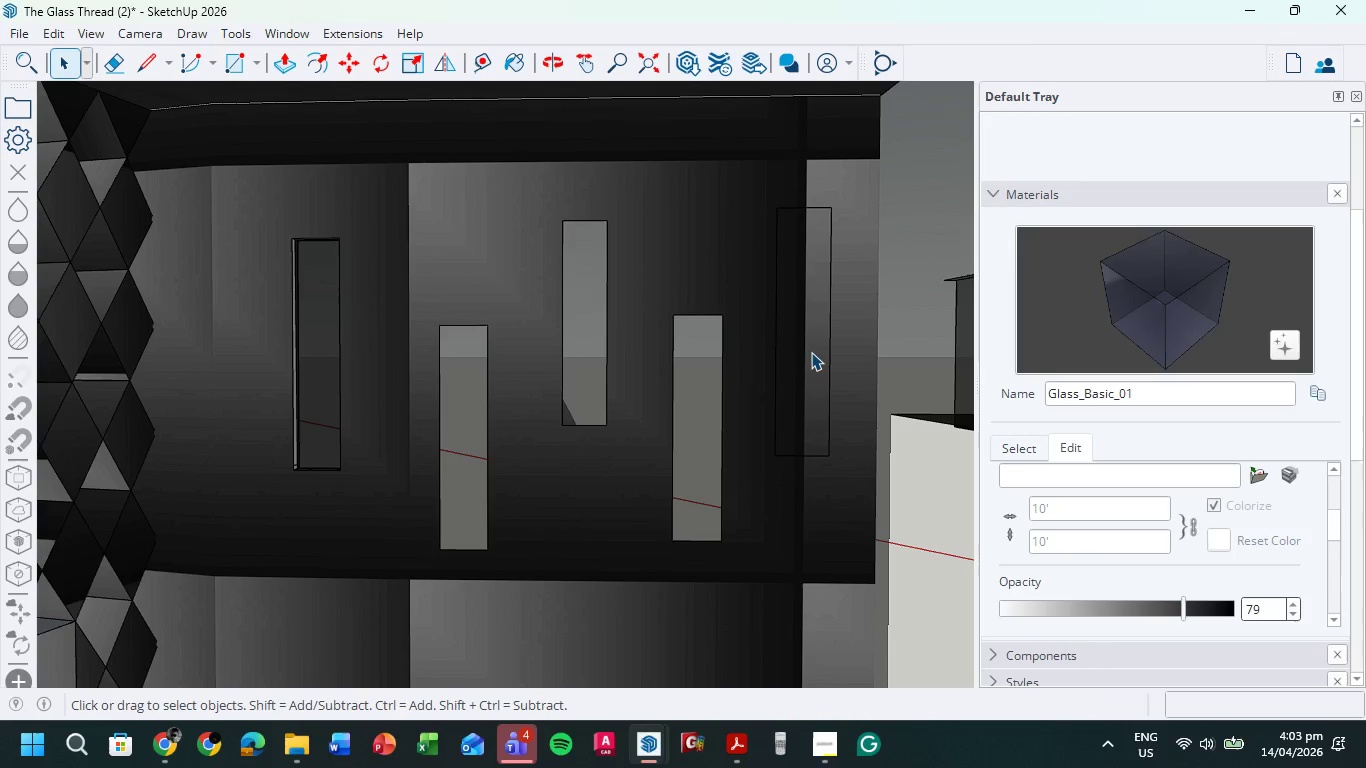 
left_click([811, 352])
 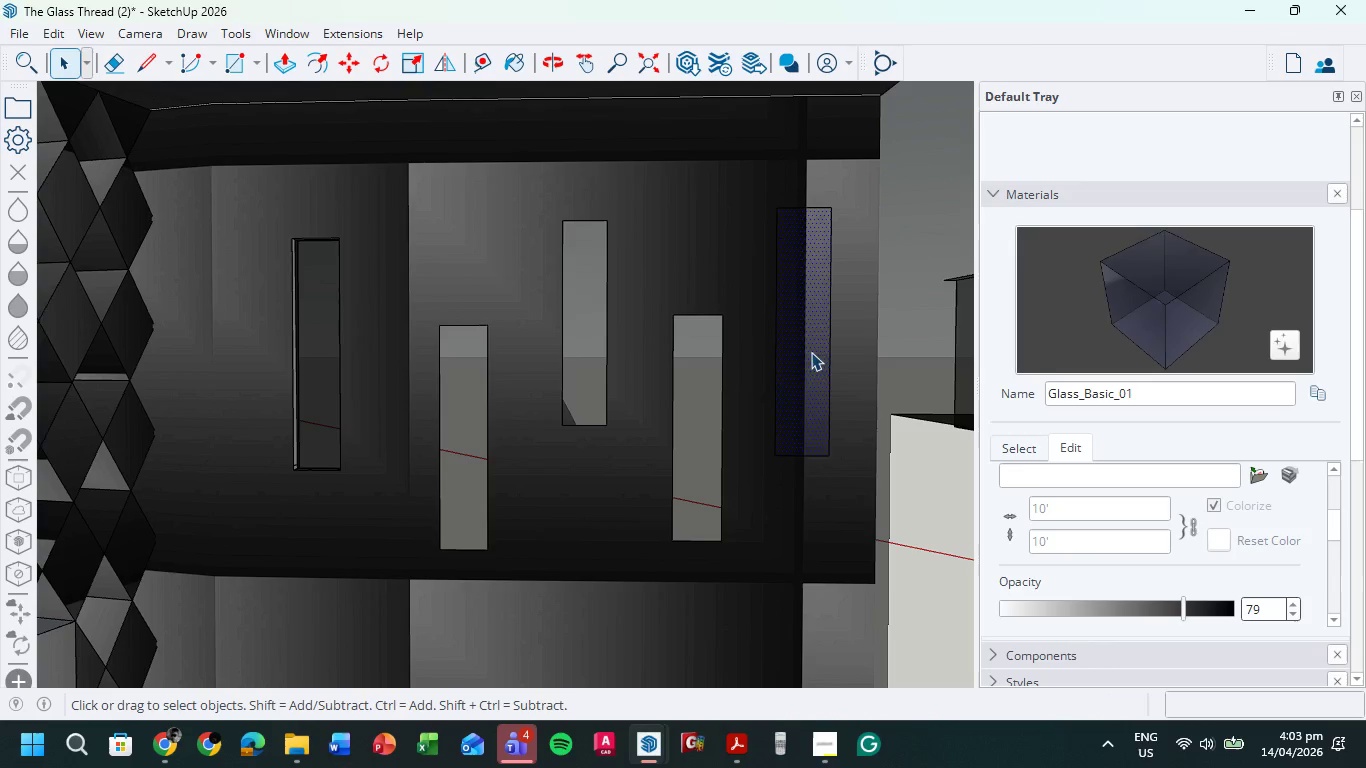 
key(Delete)
 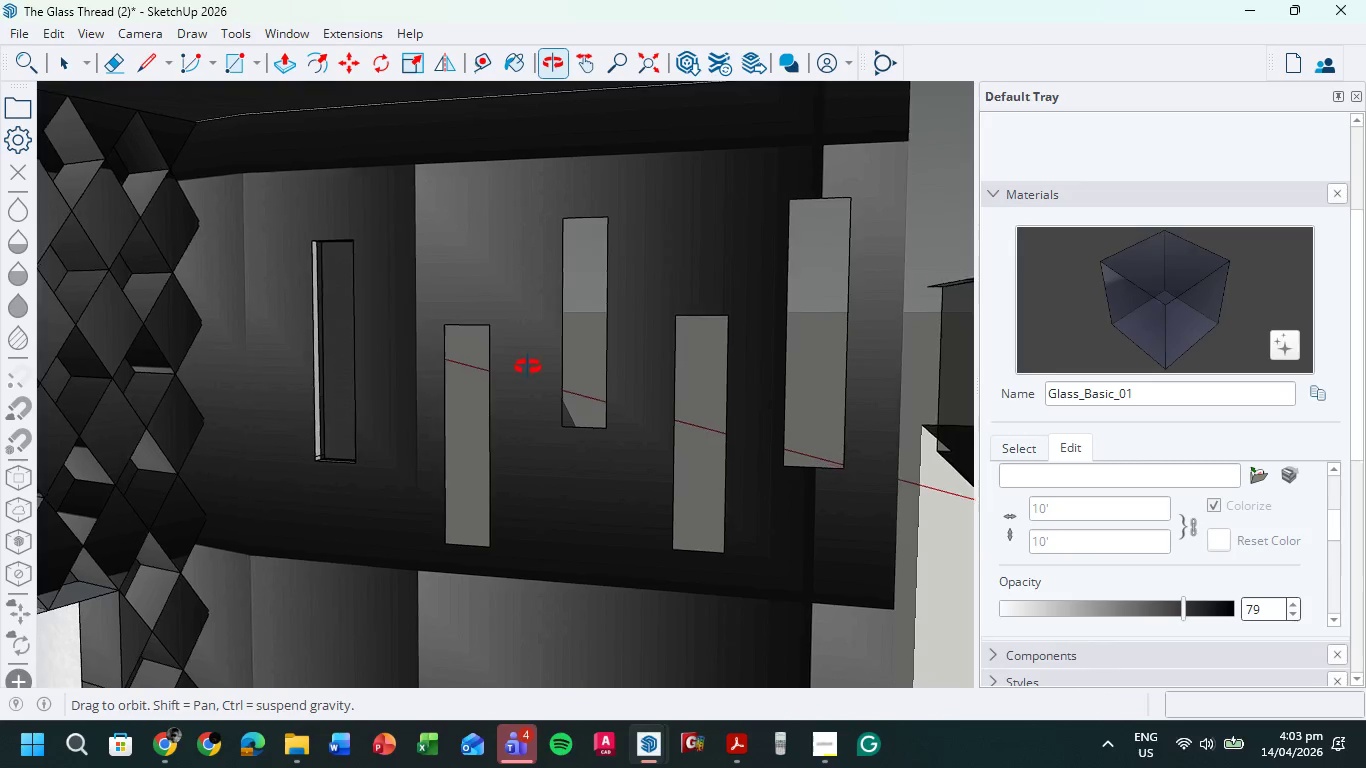 
scroll: coordinate [464, 380], scroll_direction: up, amount: 5.0
 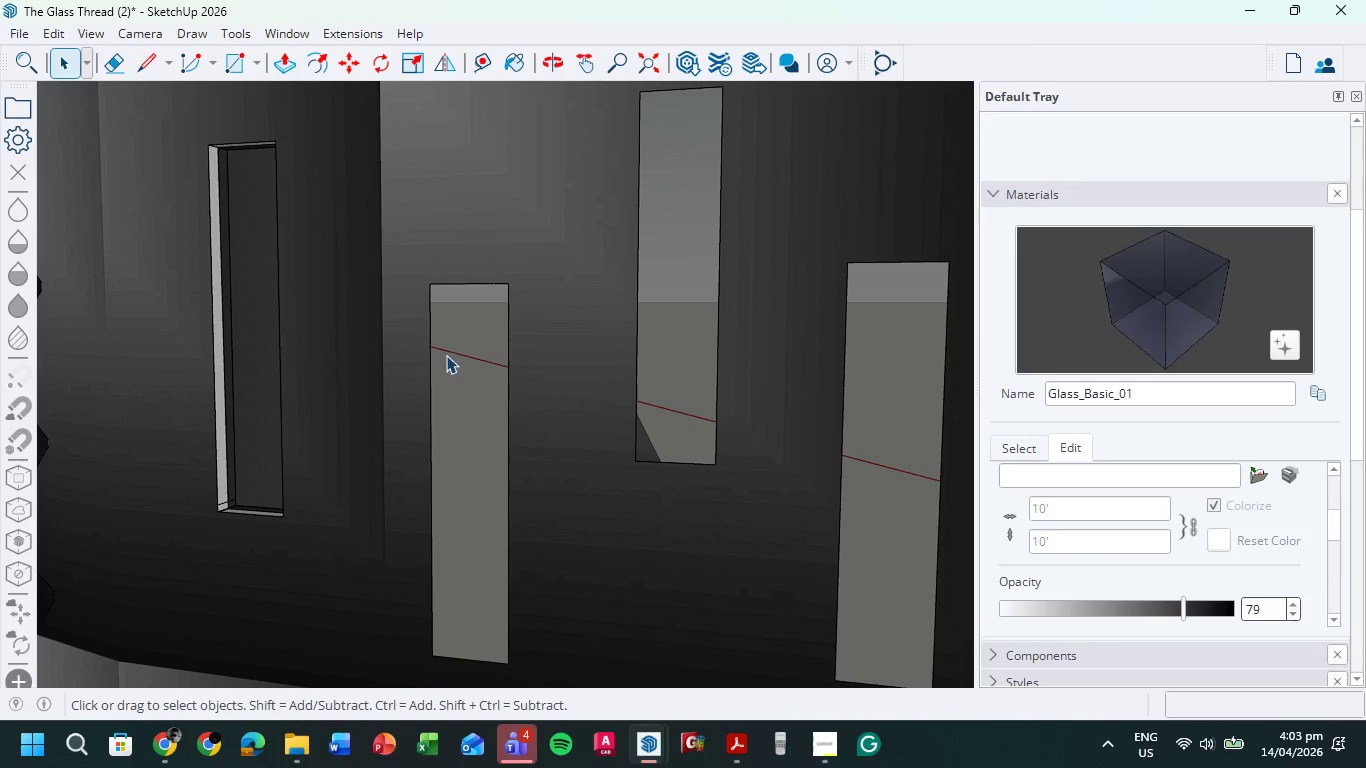 
key(R)
 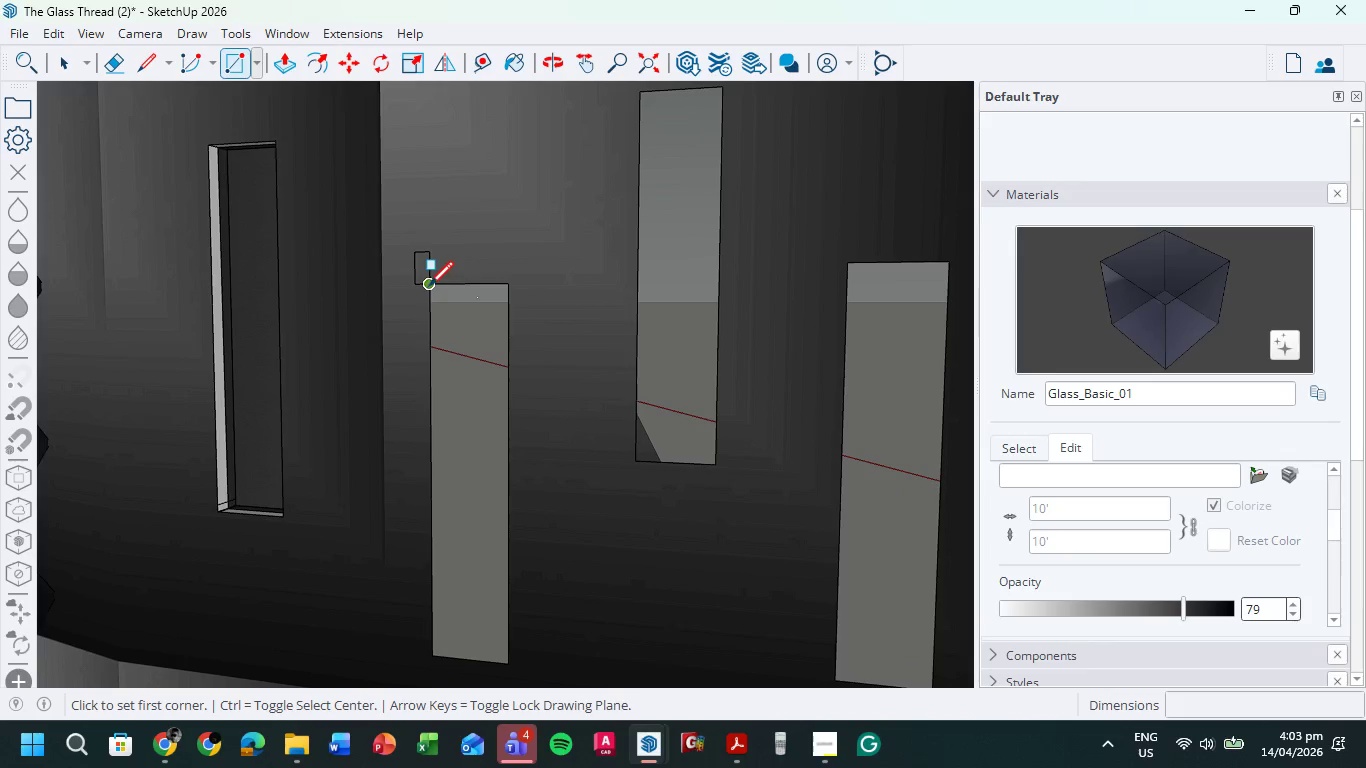 
left_click([429, 288])
 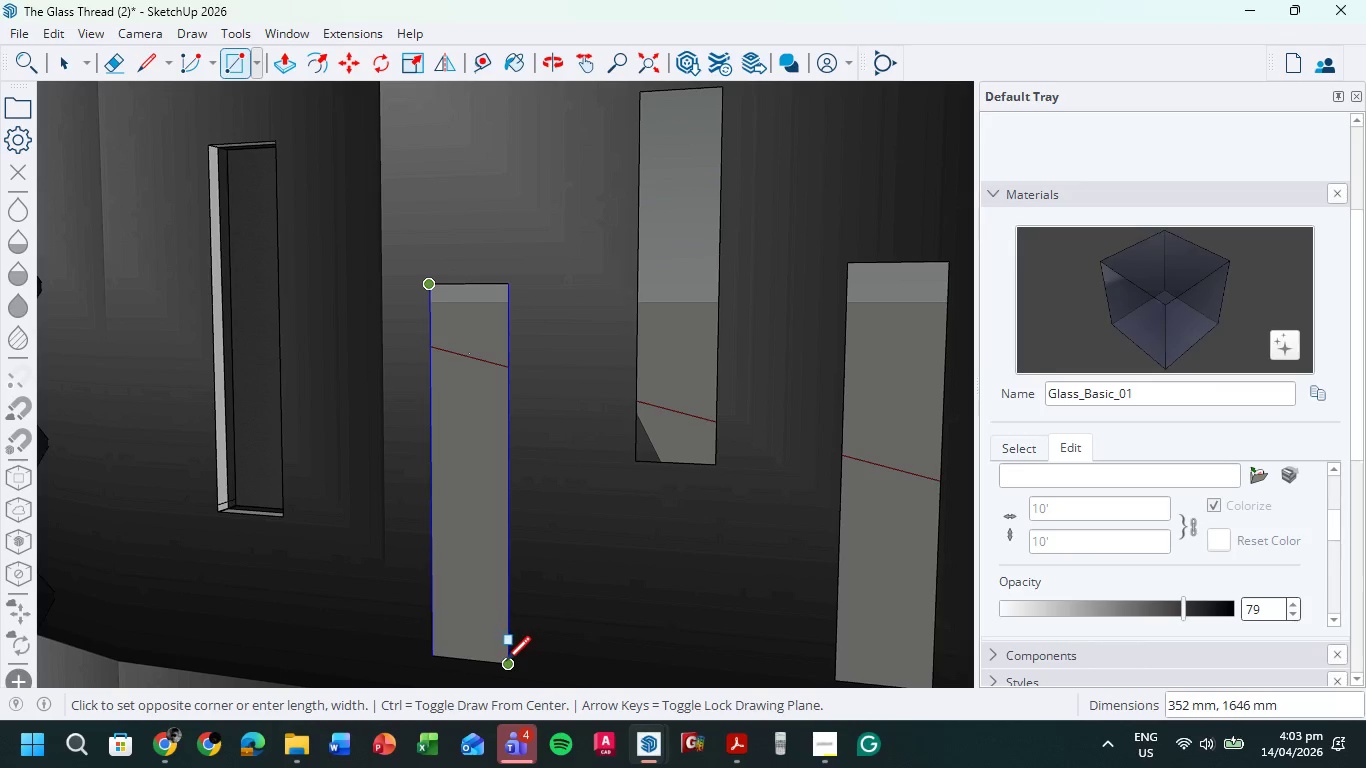 
left_click([506, 663])
 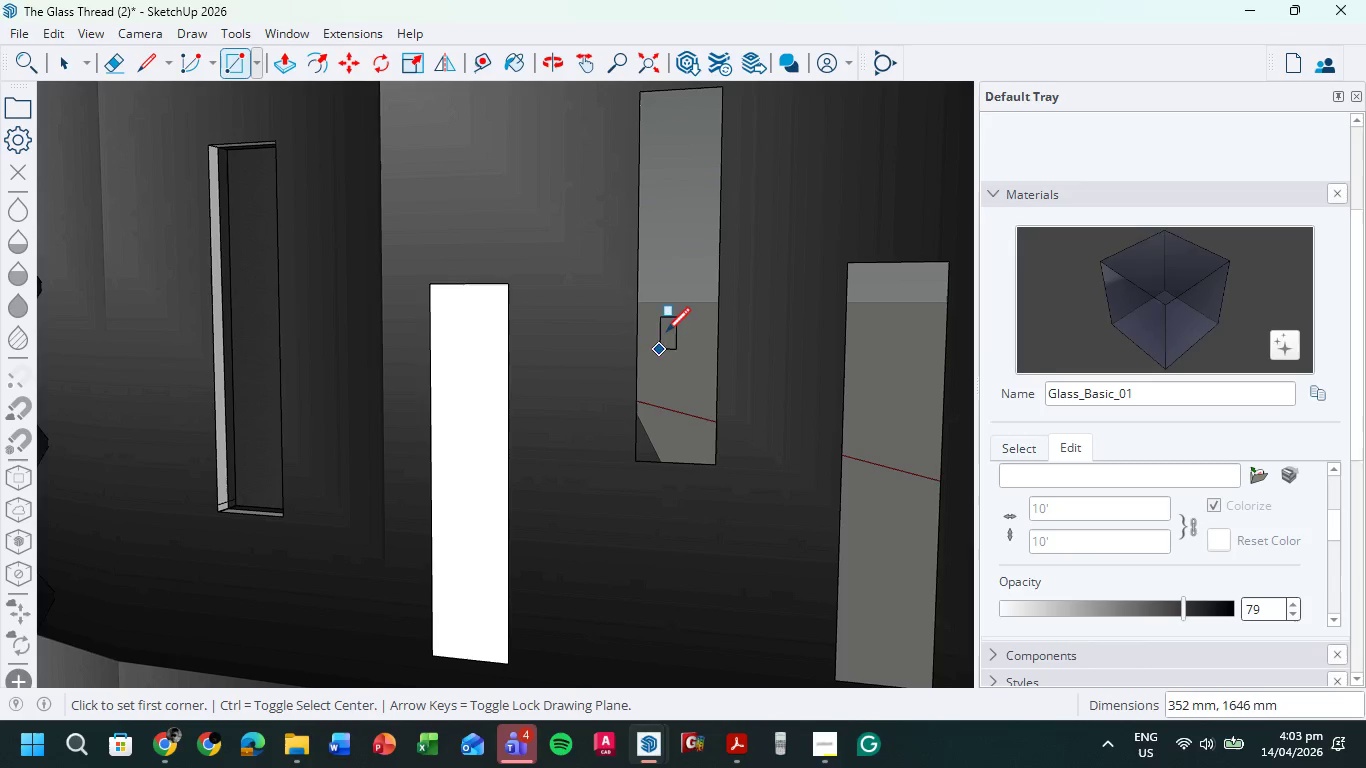 
hold_key(key=ShiftLeft, duration=0.44)
scroll: coordinate [675, 395], scroll_direction: up, amount: 1.0
 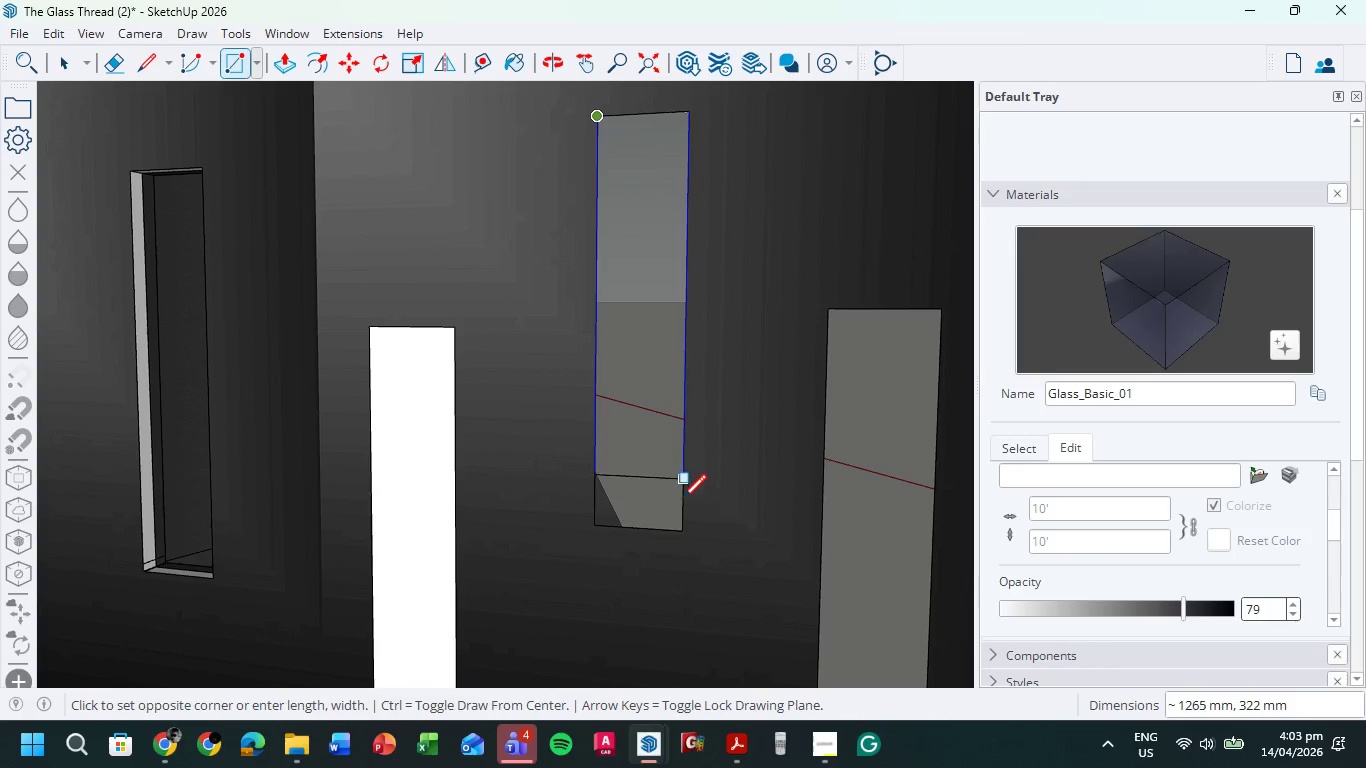 
left_click([677, 525])
 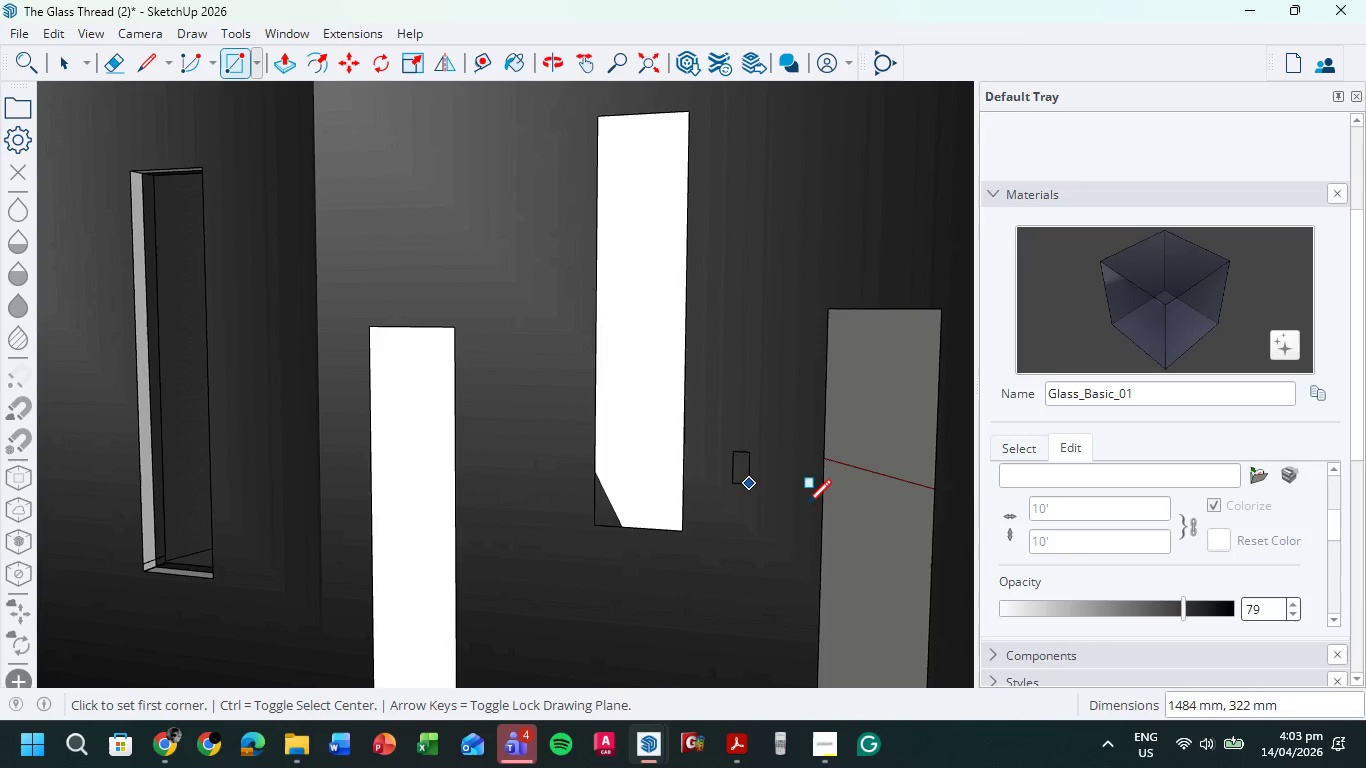 
hold_key(key=ShiftLeft, duration=0.52)
 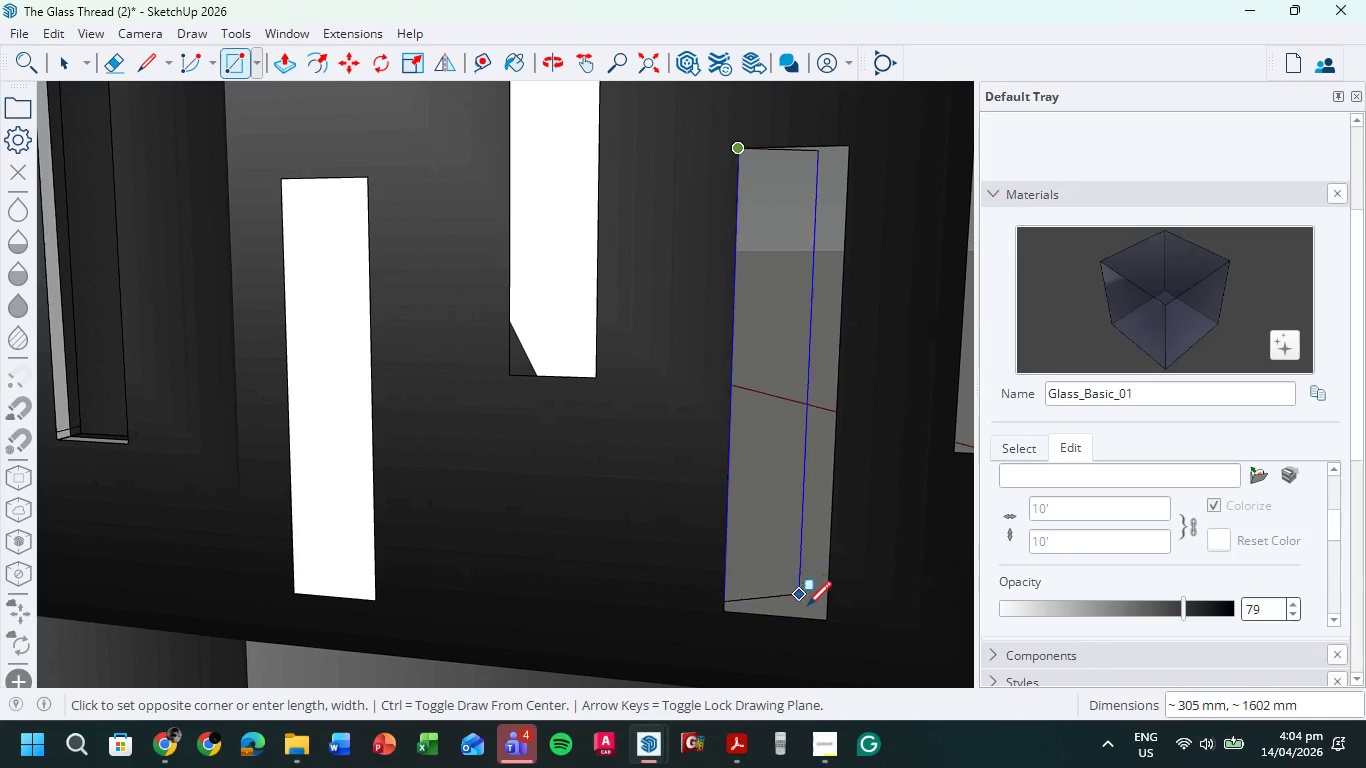 
left_click([823, 618])
 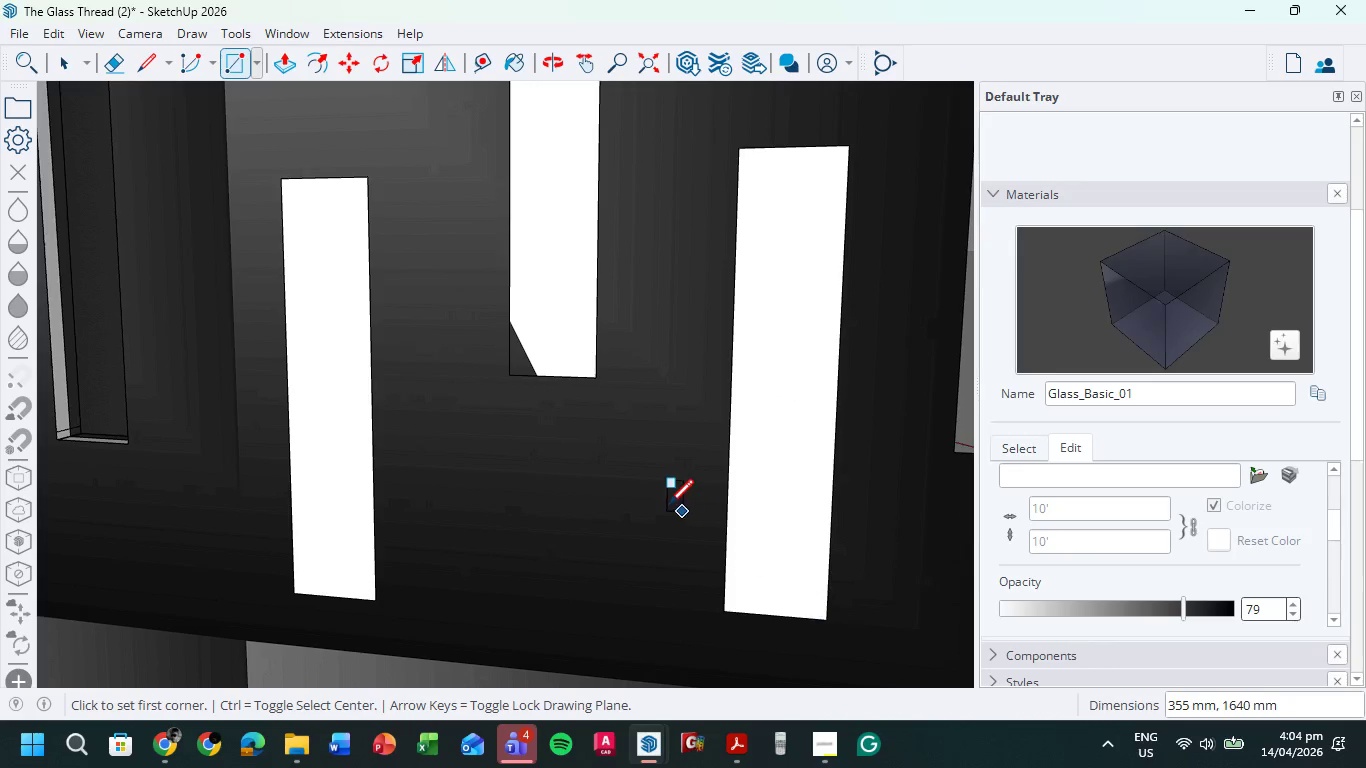 
hold_key(key=ShiftLeft, duration=0.53)
 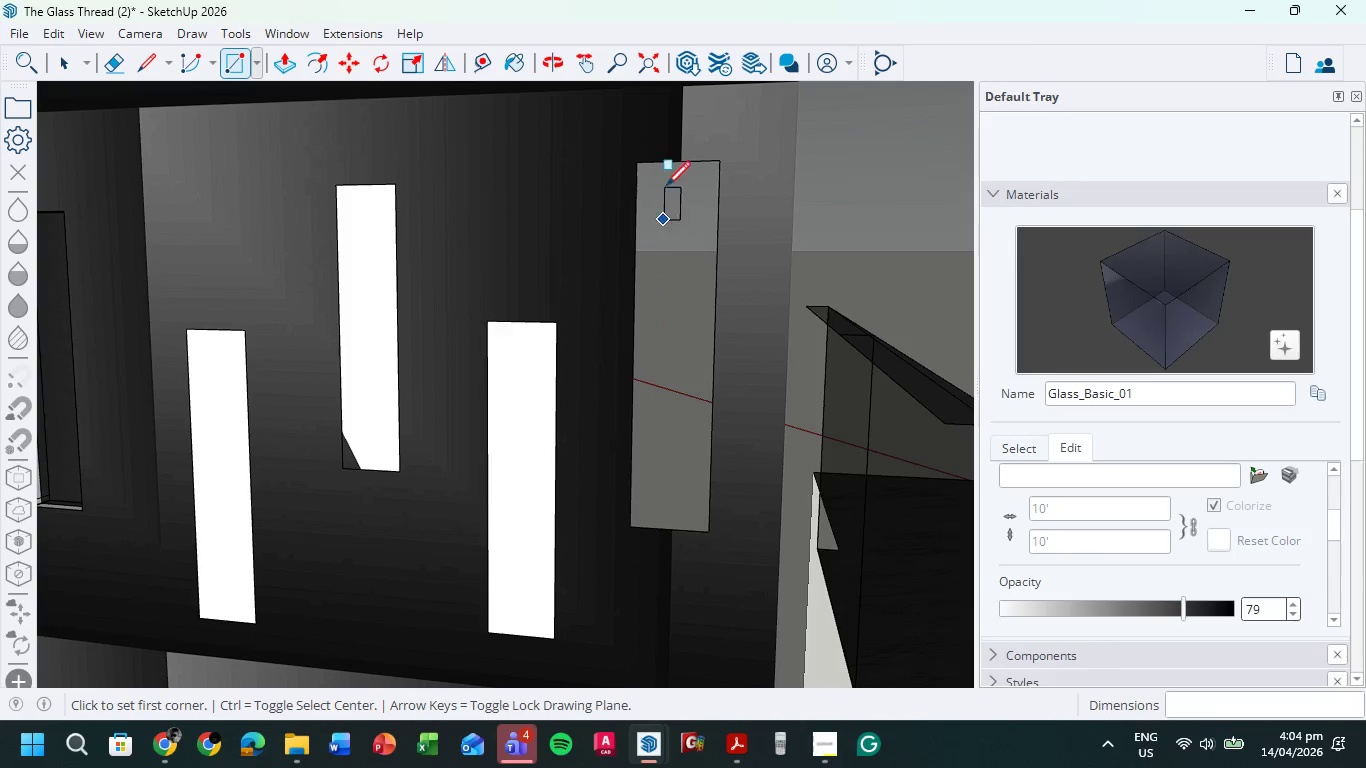 
scroll: coordinate [490, 511], scroll_direction: down, amount: 4.0
 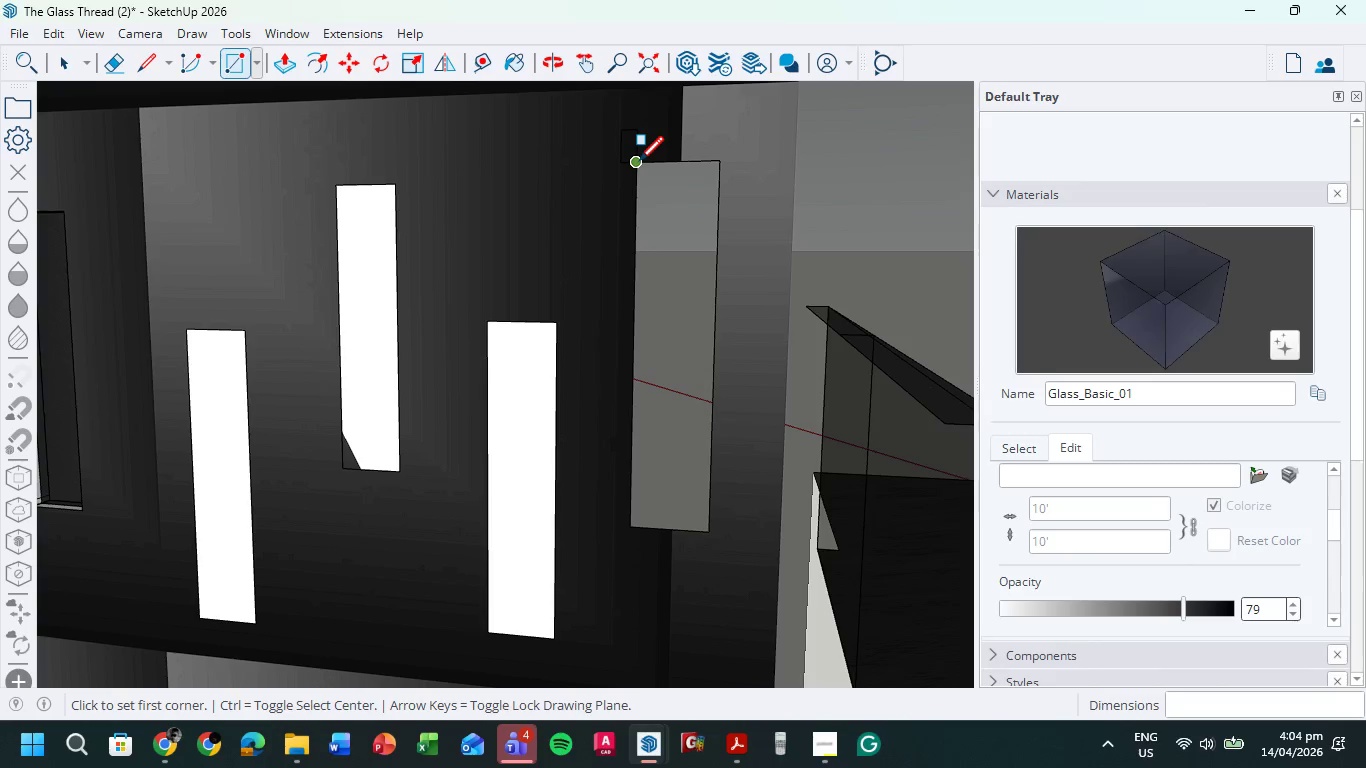 
left_click([639, 159])
 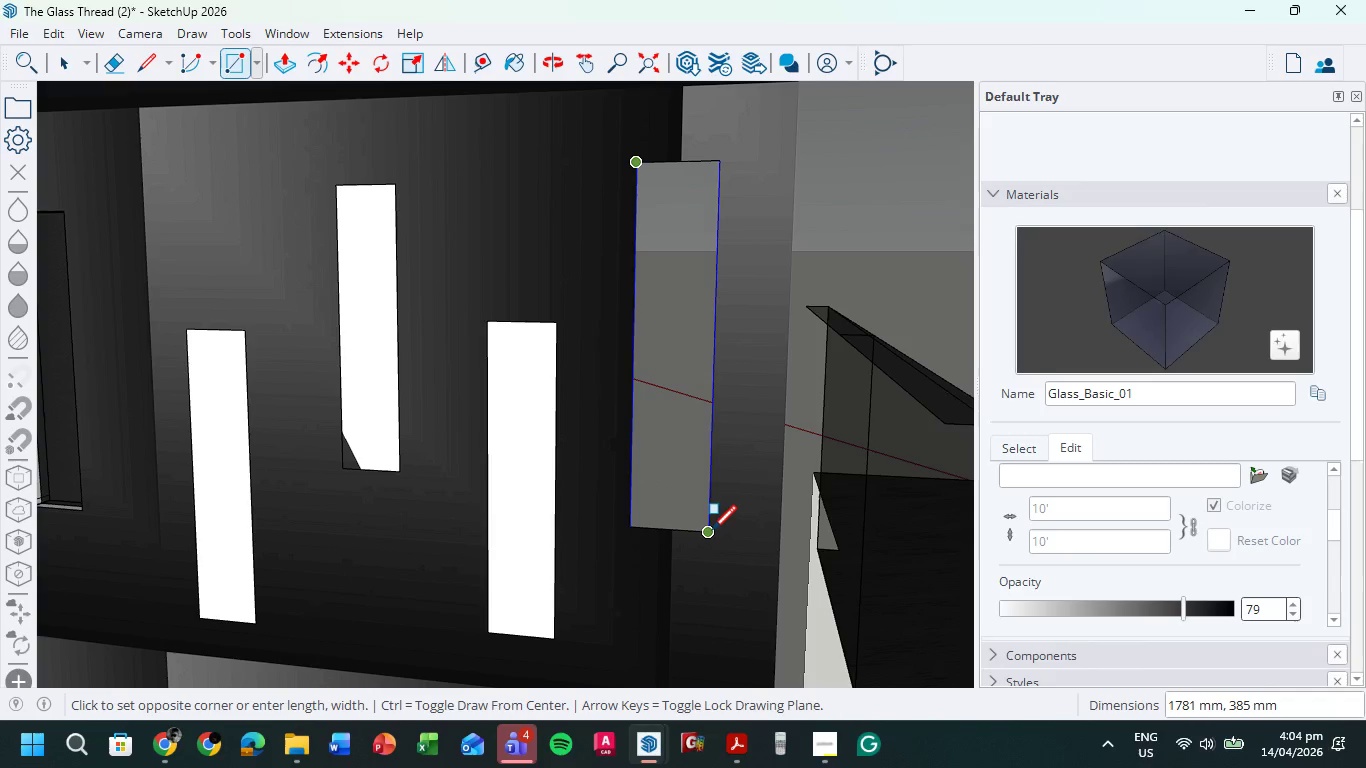 
left_click([712, 532])
 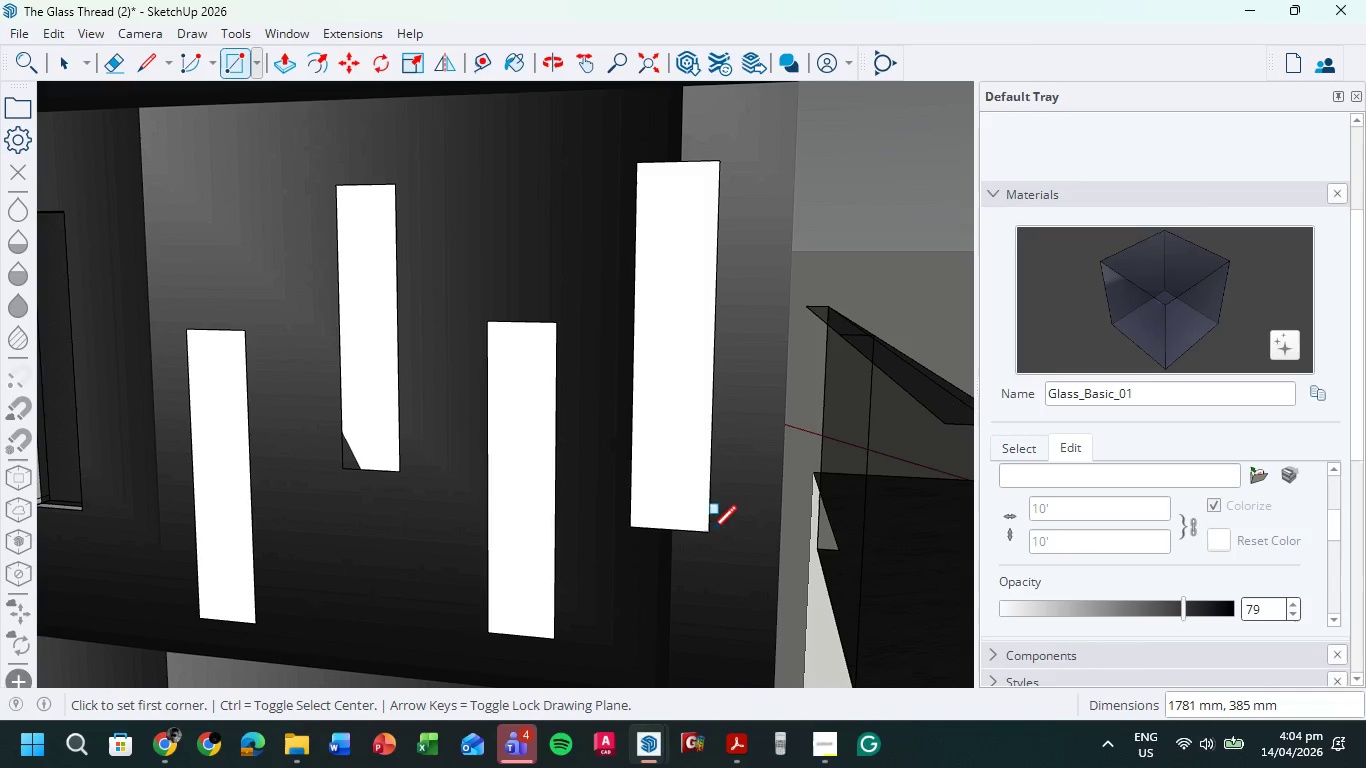 
key(P)
 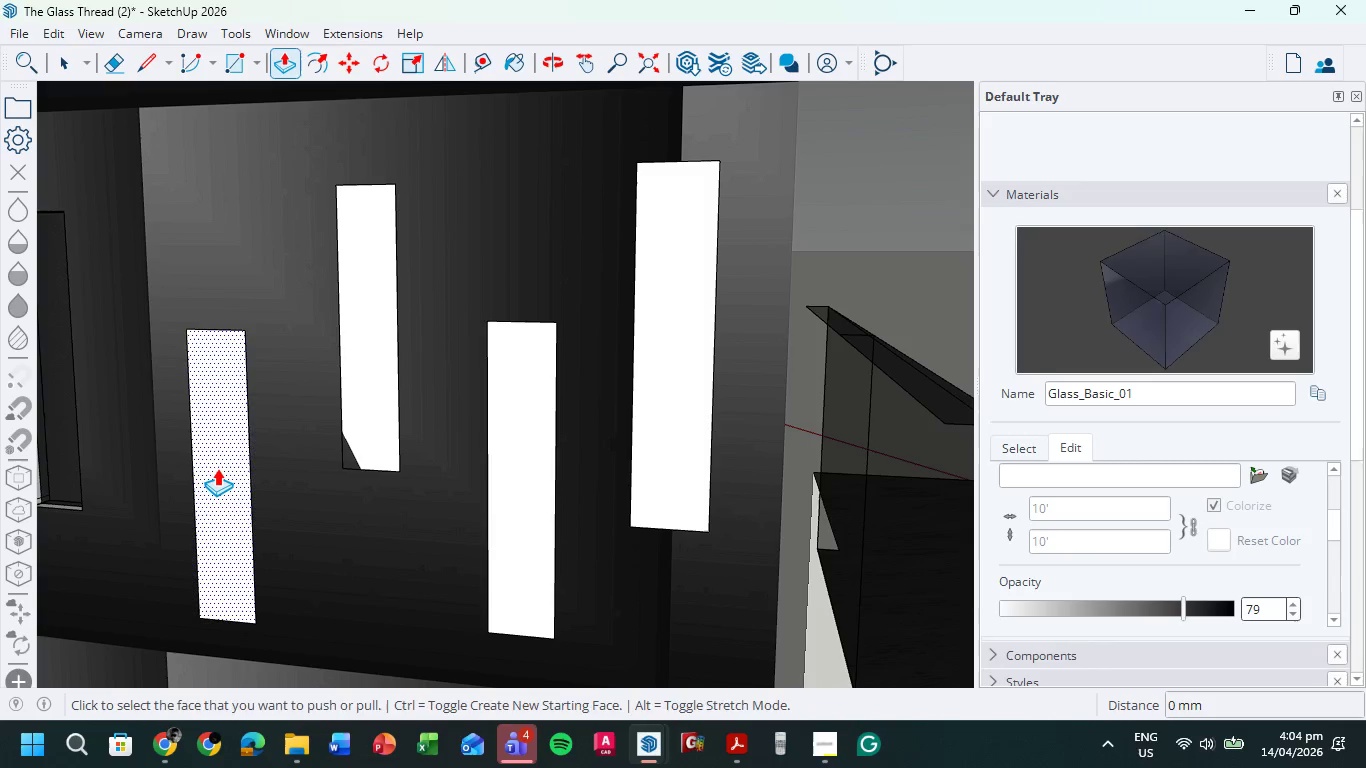 
left_click([217, 468])
 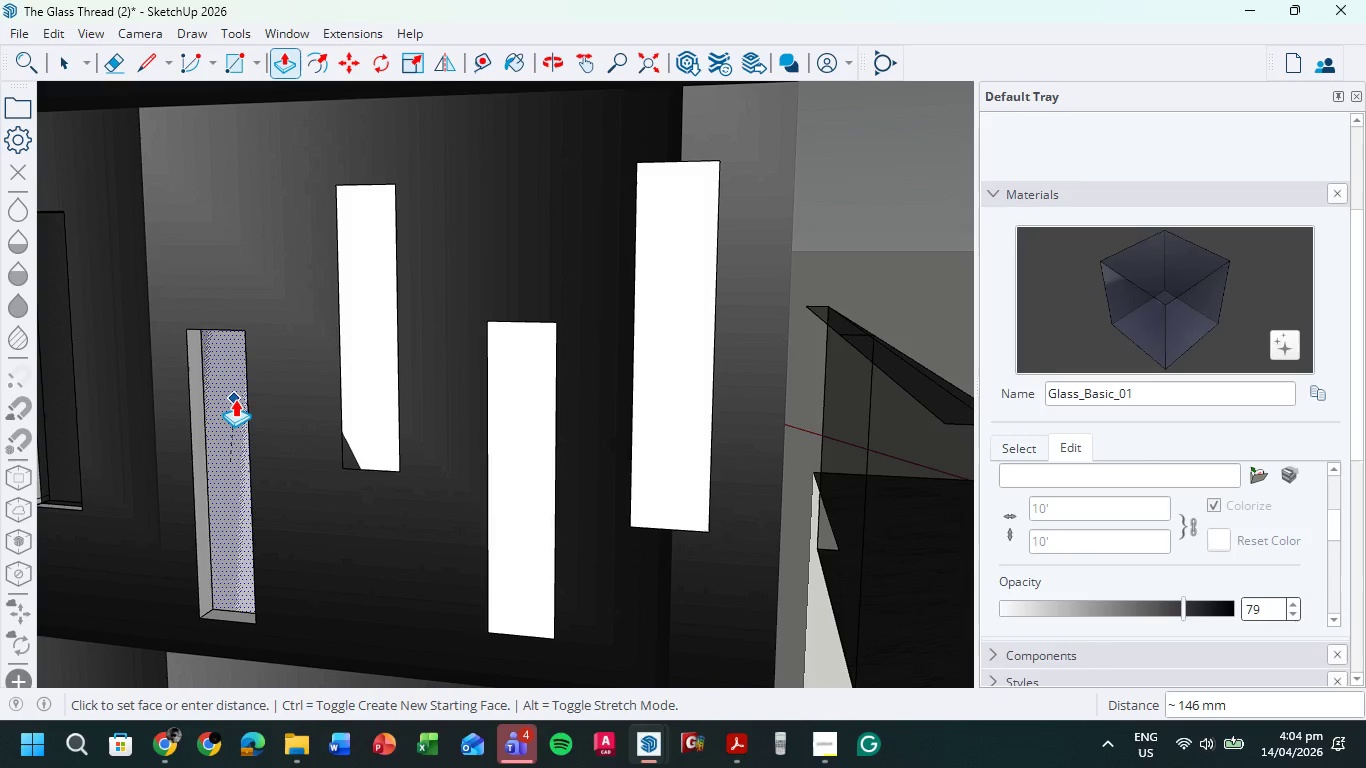 
left_click([235, 399])
 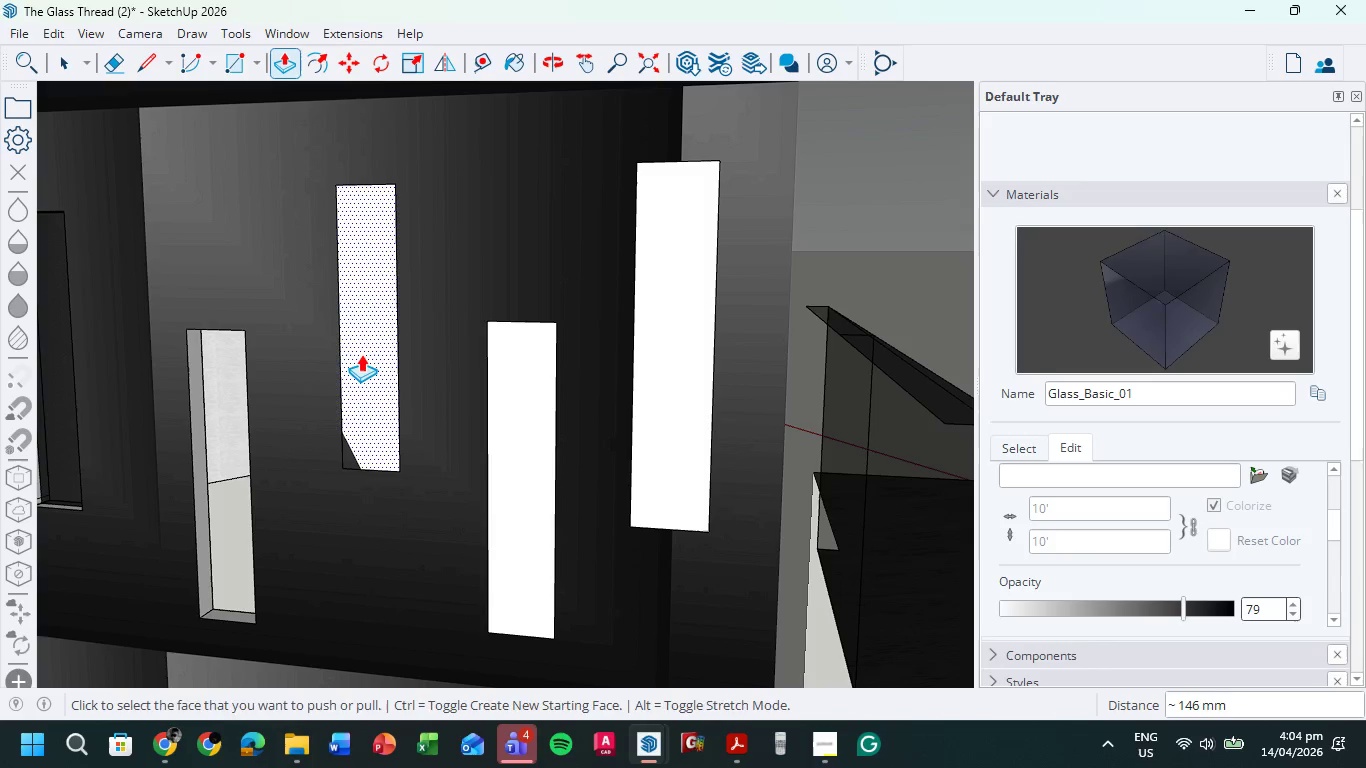 
left_click([361, 354])
 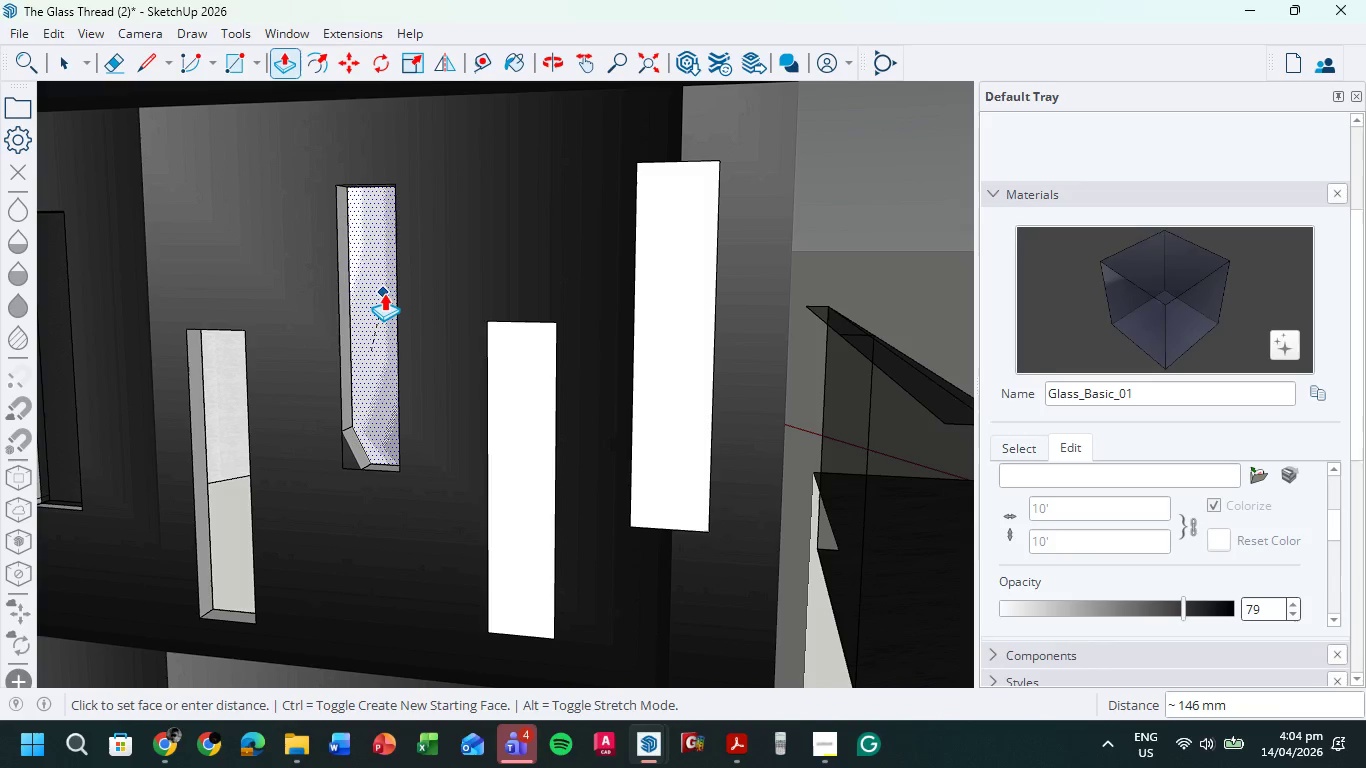 
left_click([384, 293])
 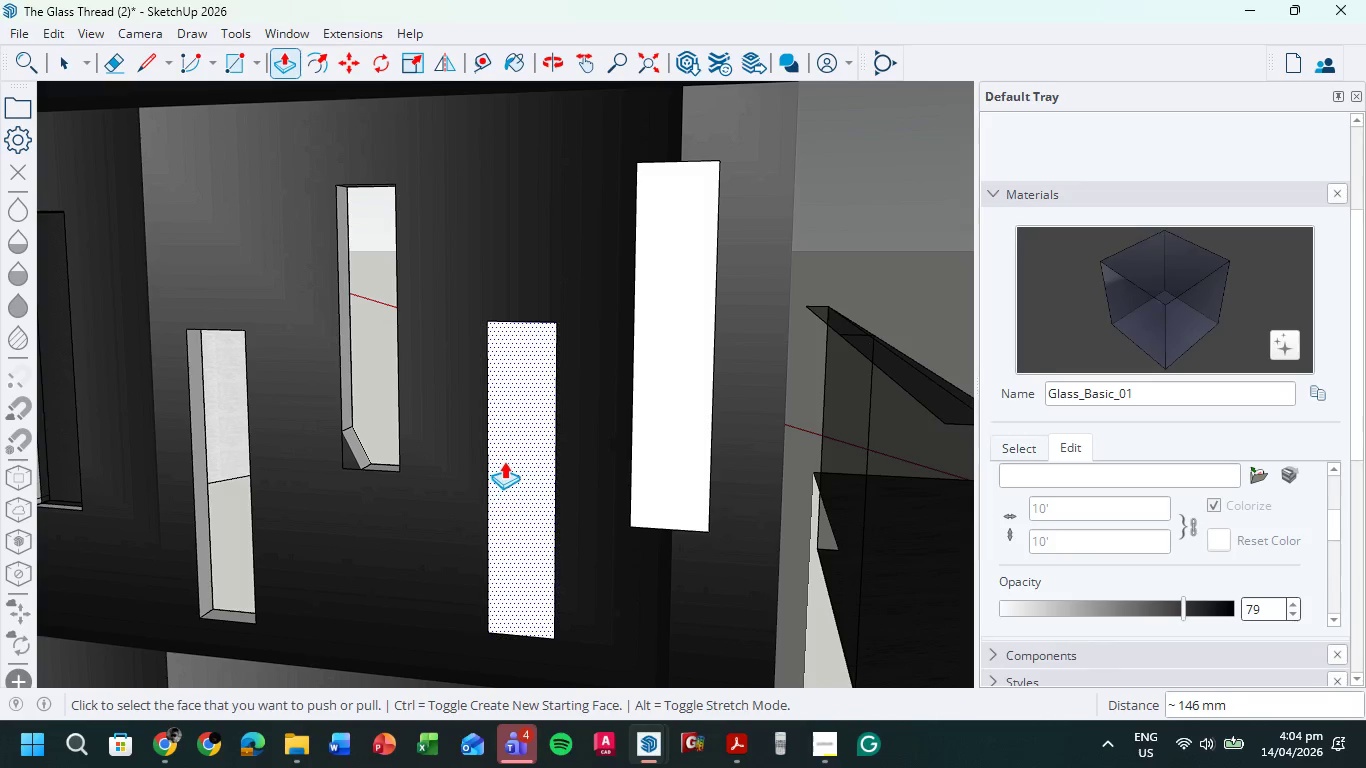 
left_click([506, 461])
 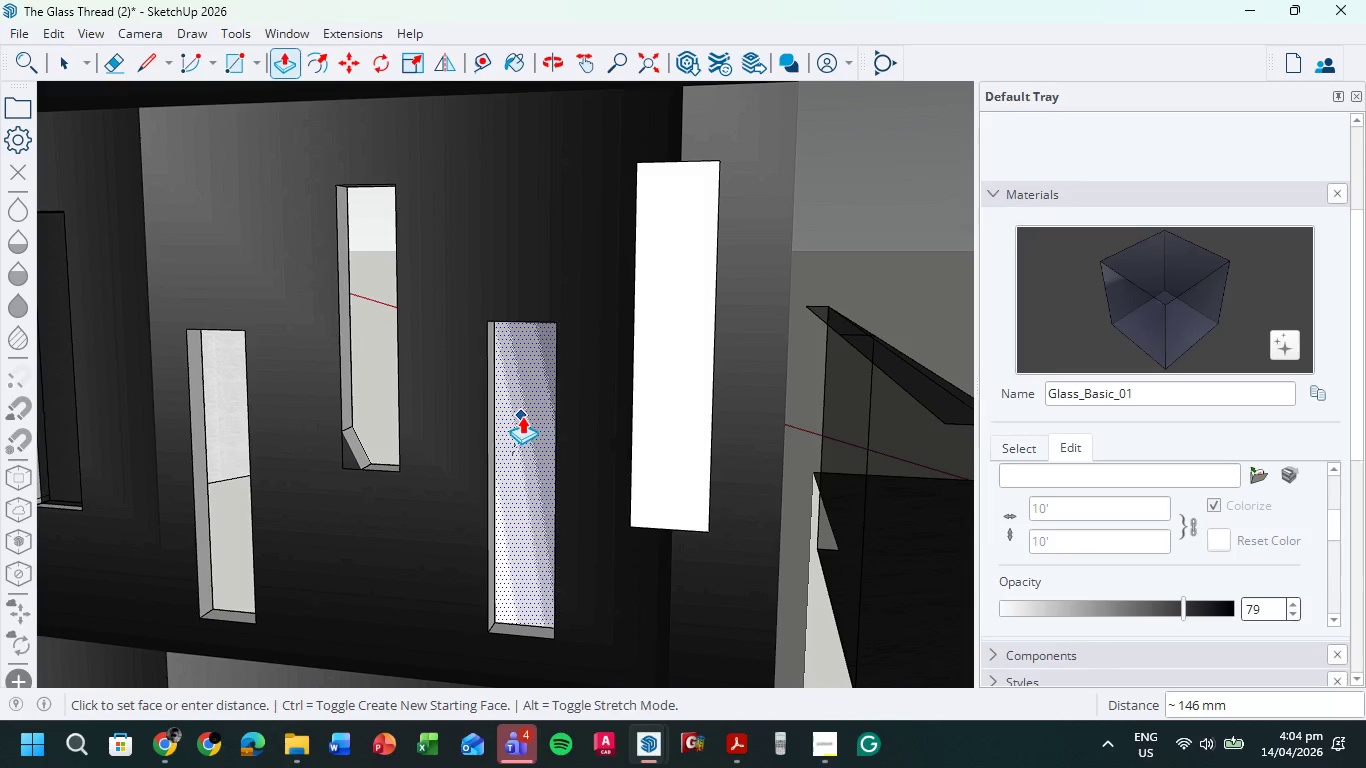 
left_click([522, 416])
 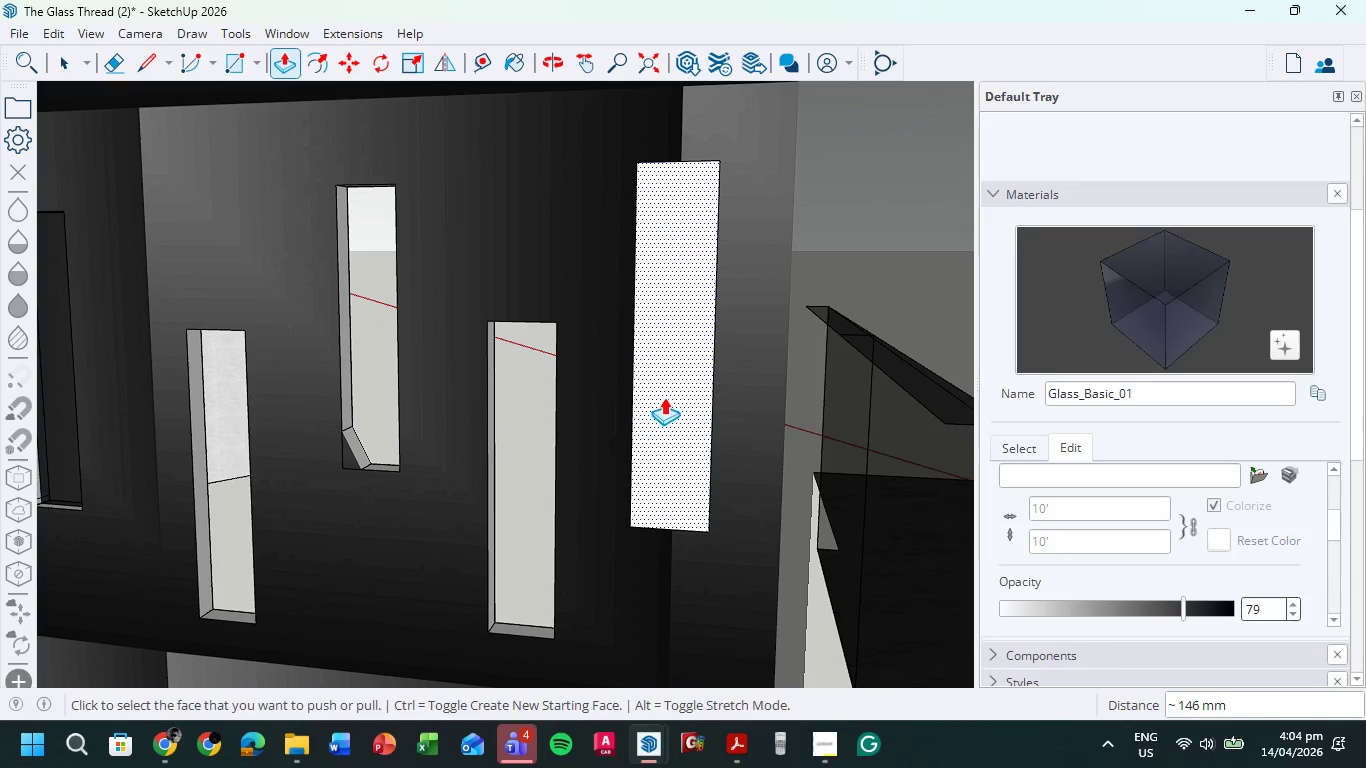 
left_click([666, 396])
 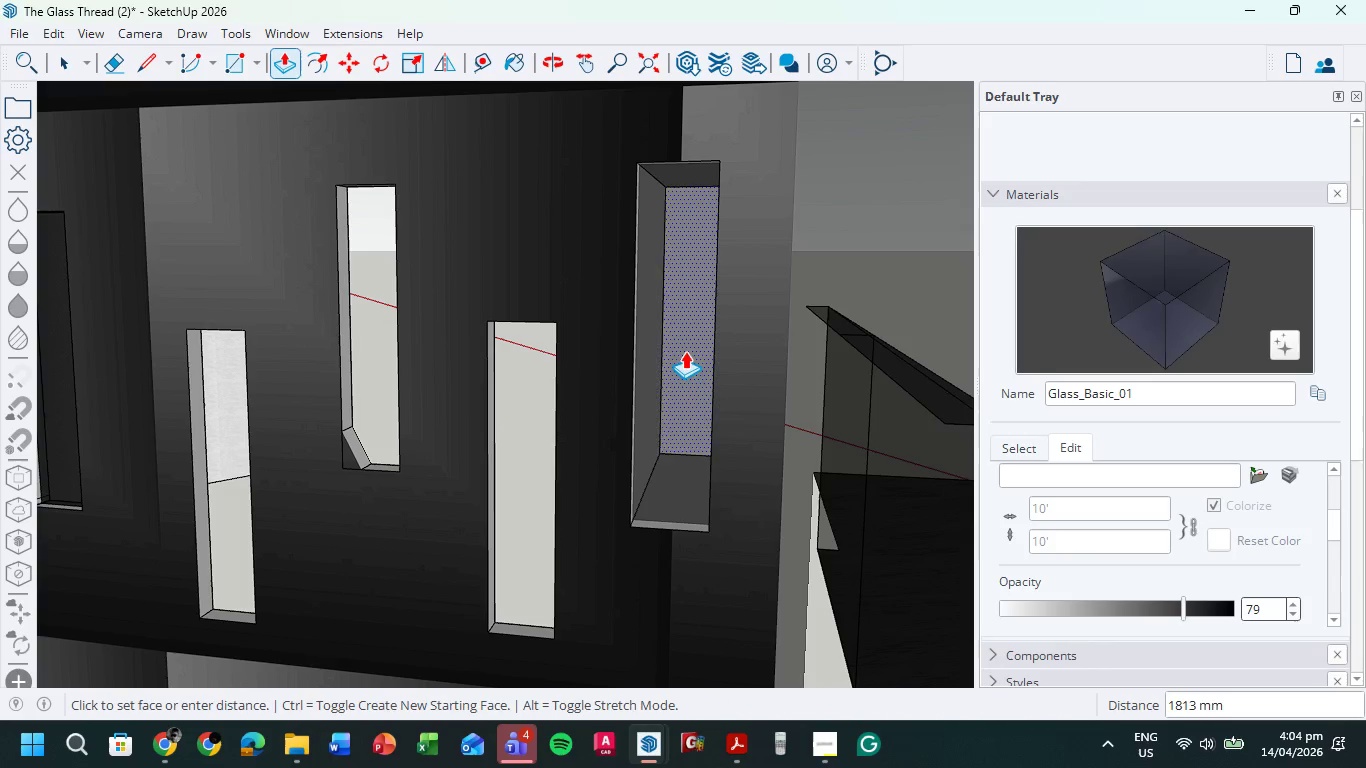 
left_click([688, 343])
 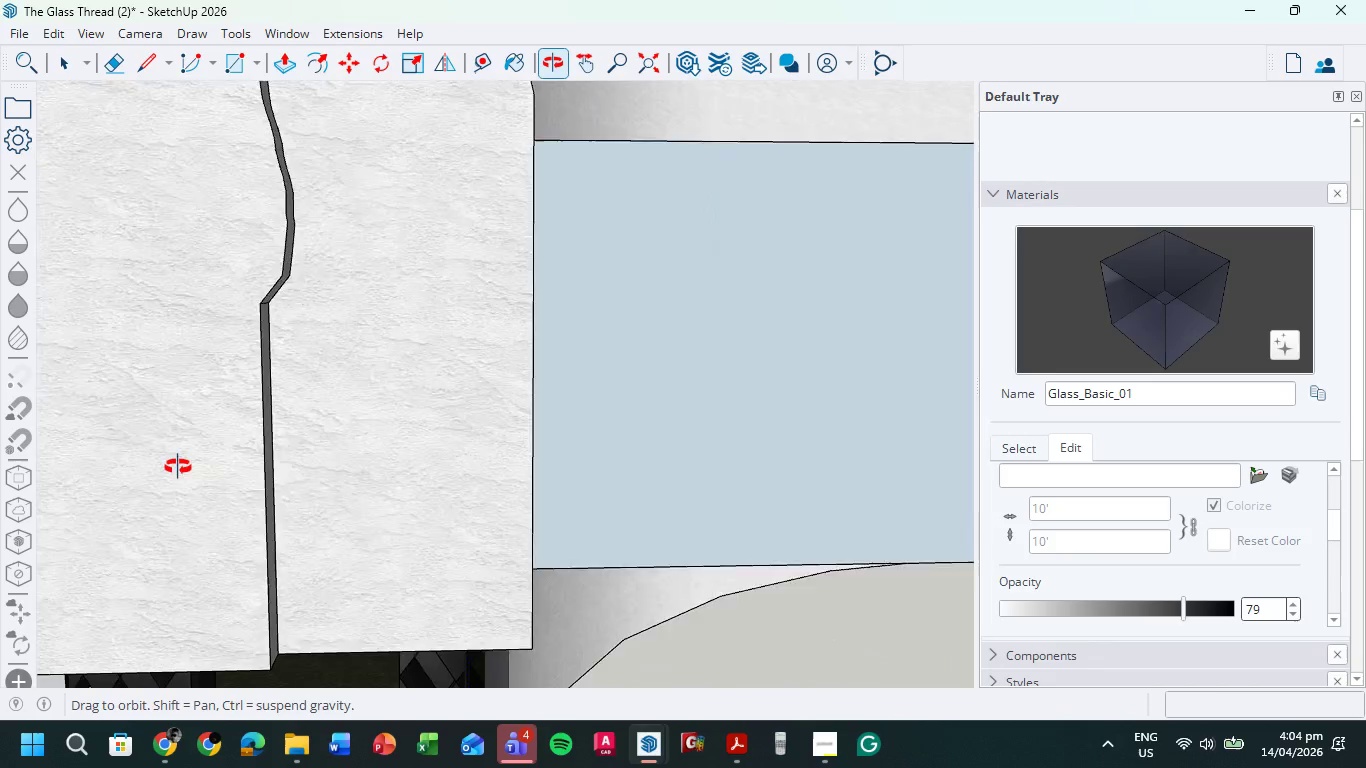 
scroll: coordinate [428, 417], scroll_direction: down, amount: 5.0
 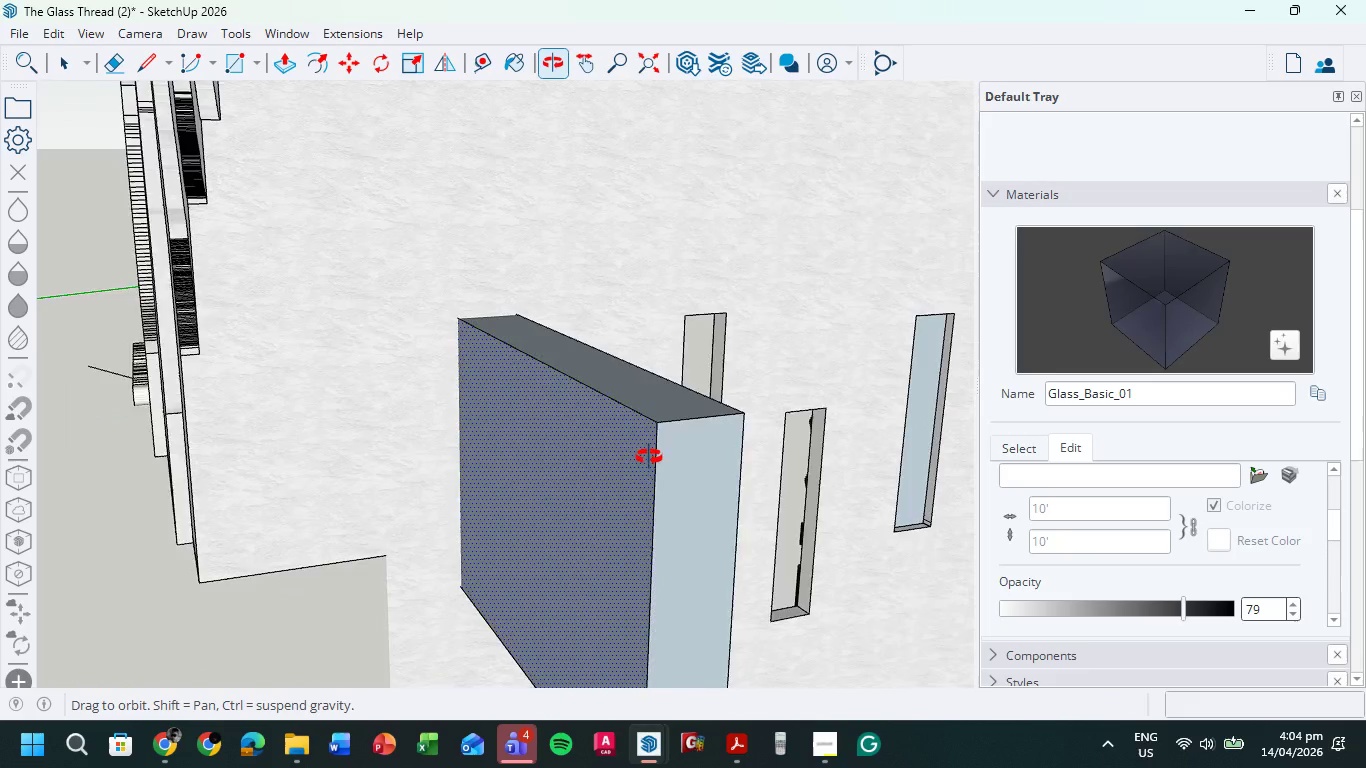 
wait(5.15)
 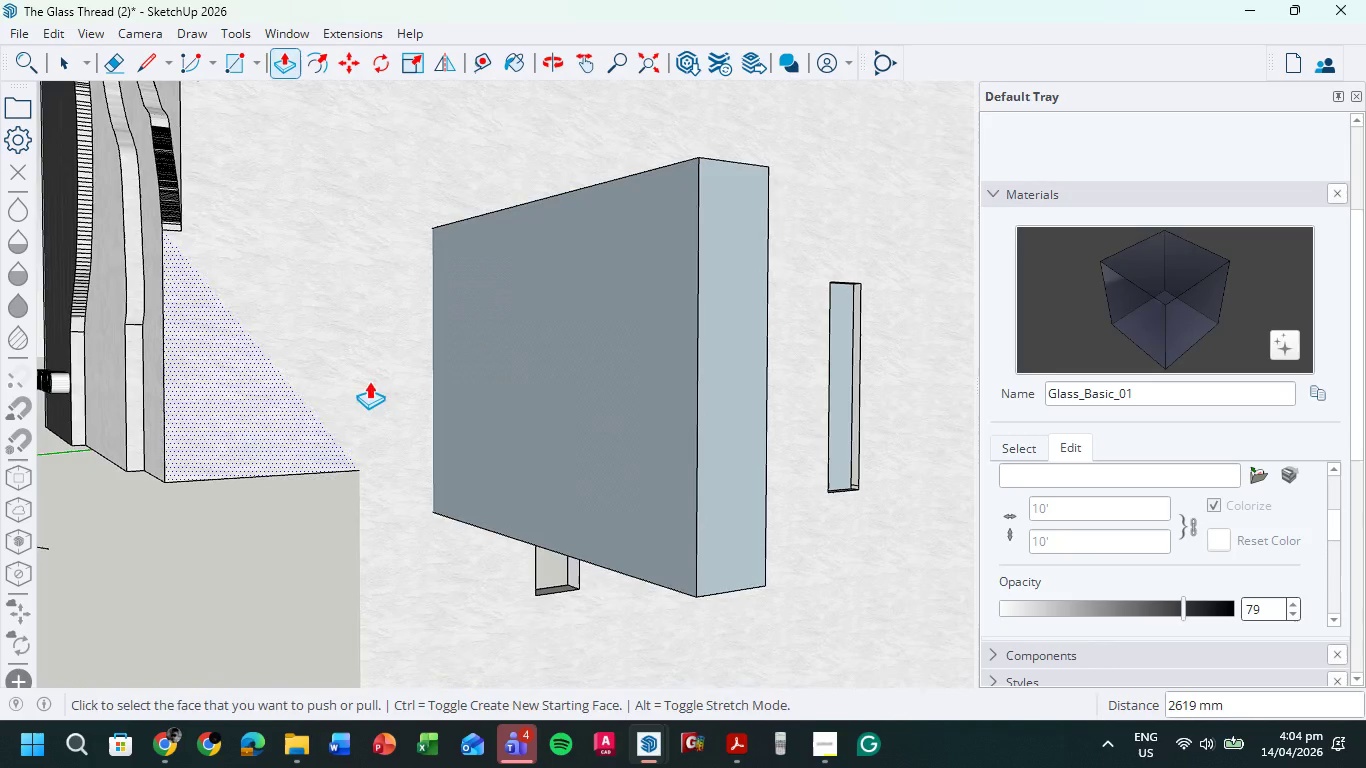 
scroll: coordinate [334, 220], scroll_direction: up, amount: 4.0
 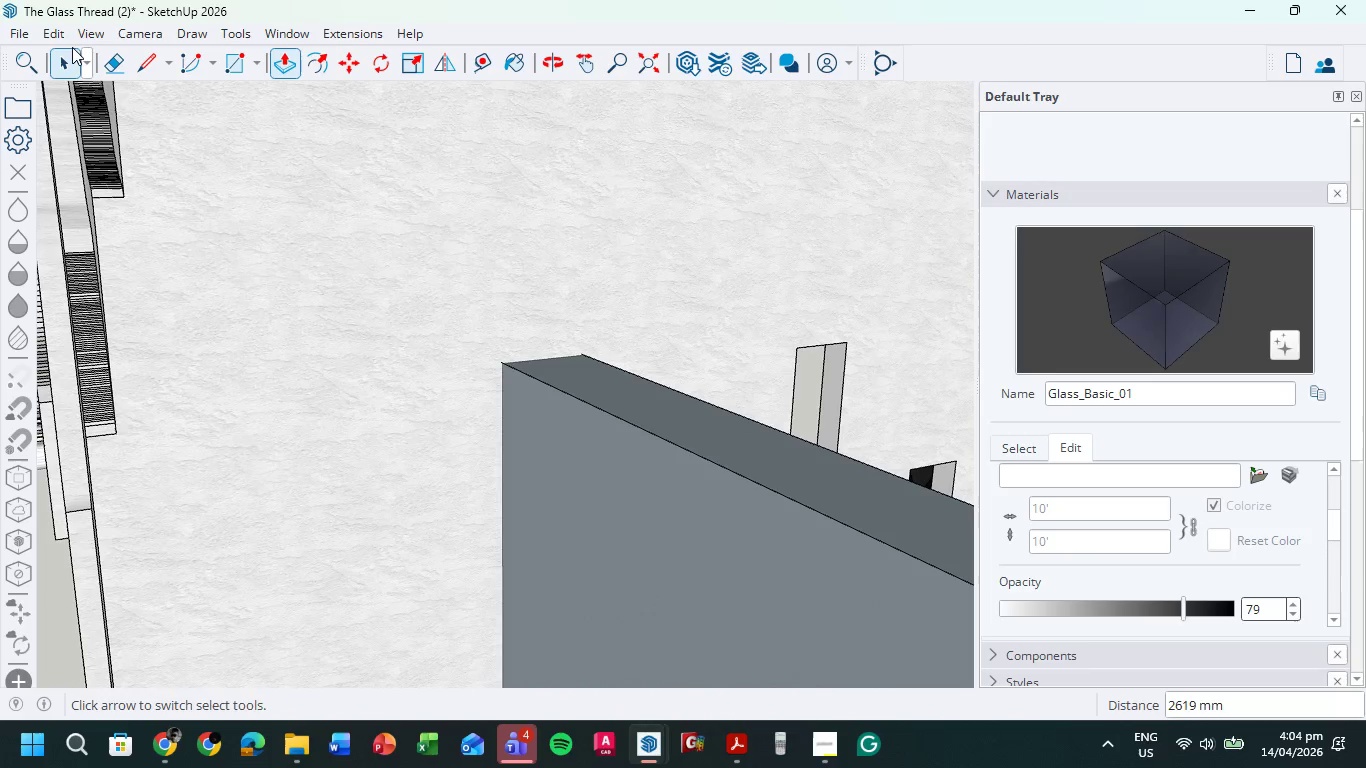 
left_click([71, 50])
 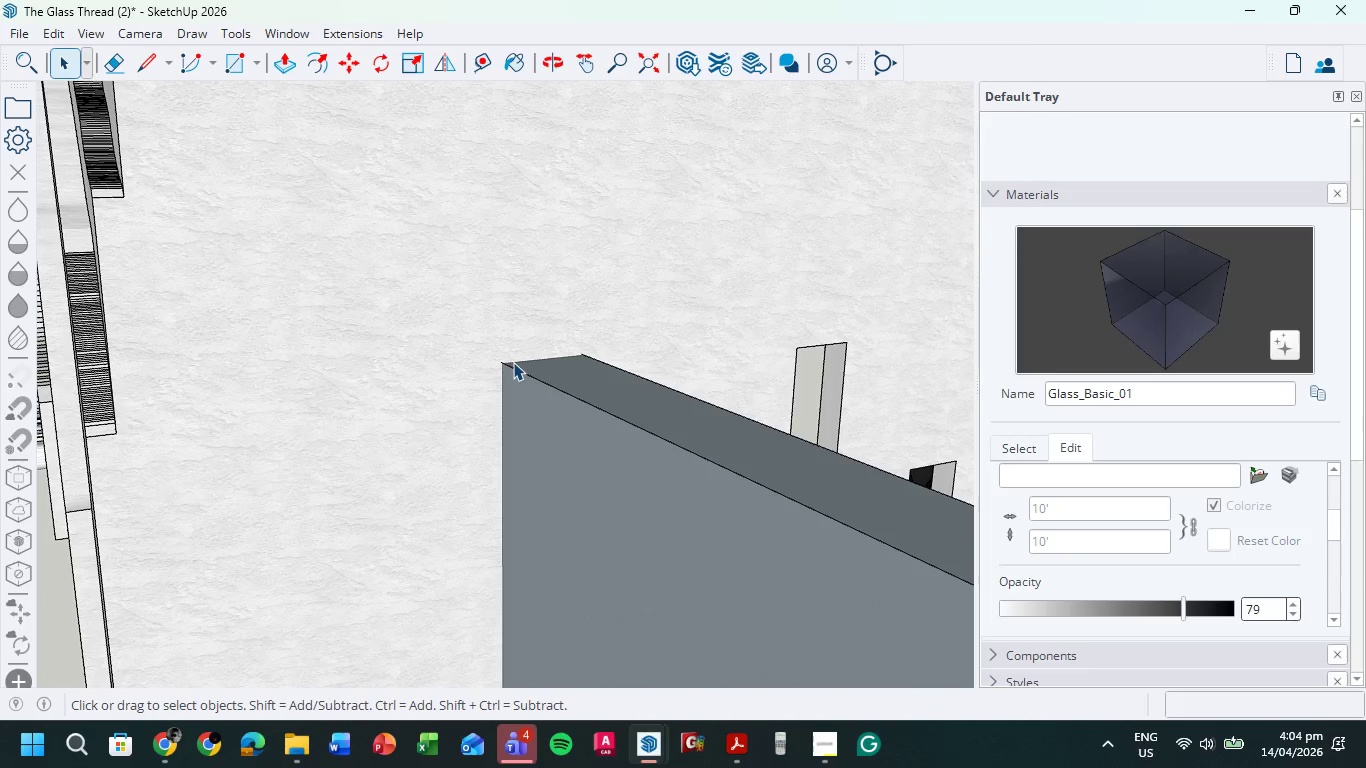 
key(L)
 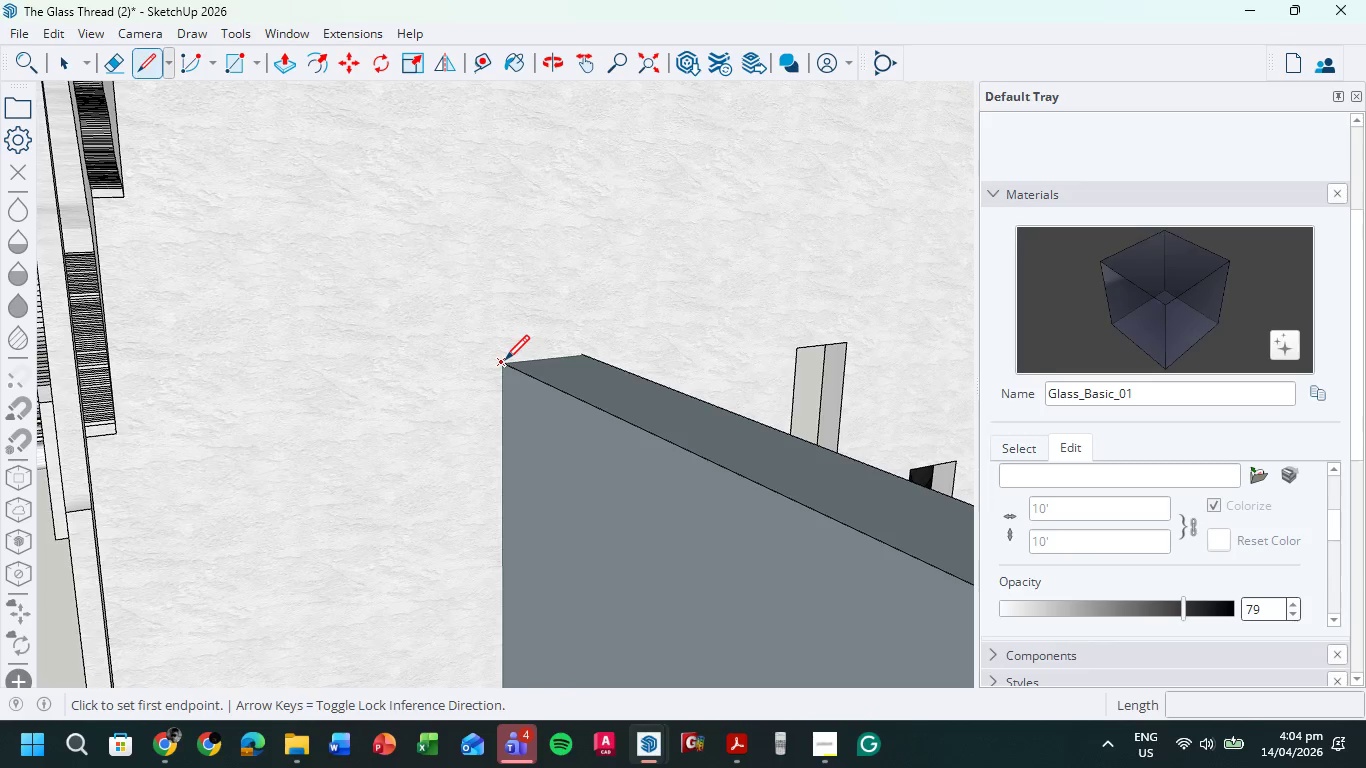 
left_click([505, 362])
 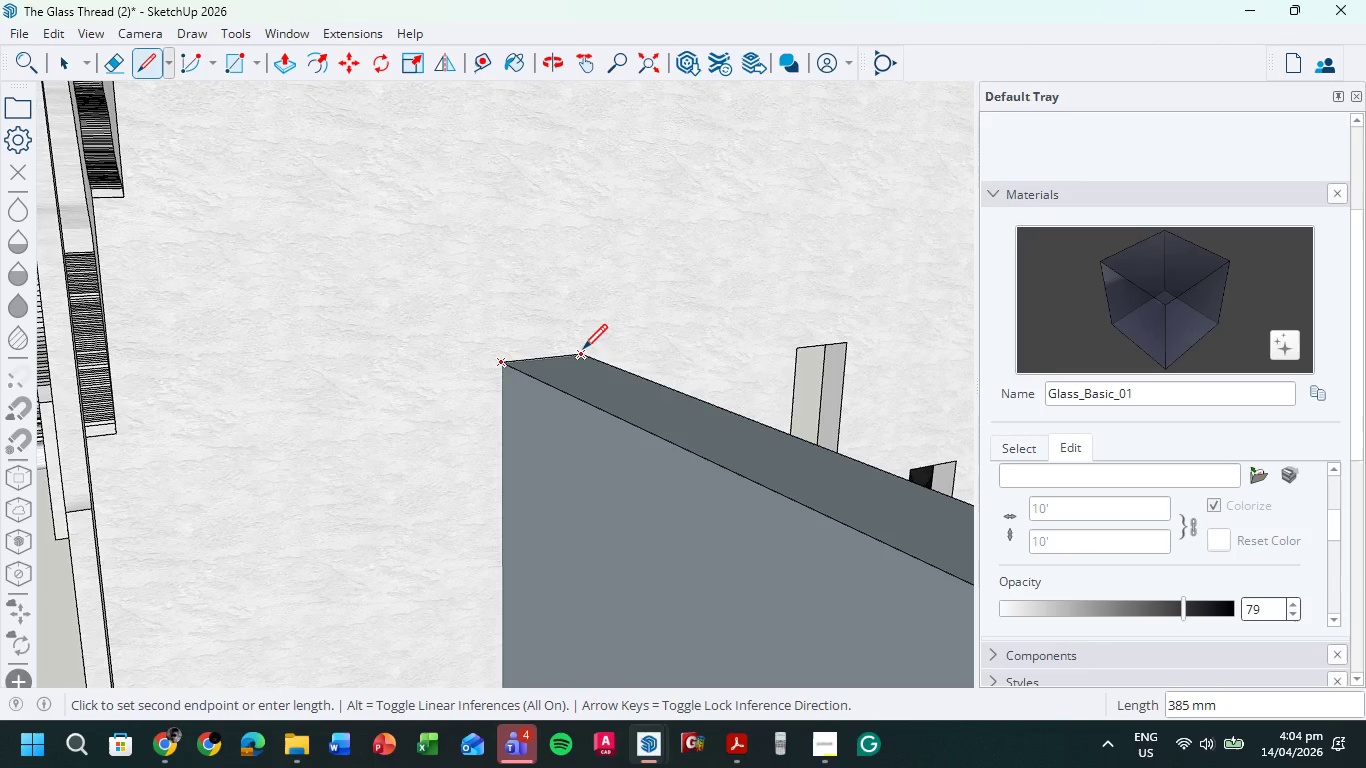 
left_click([583, 351])
 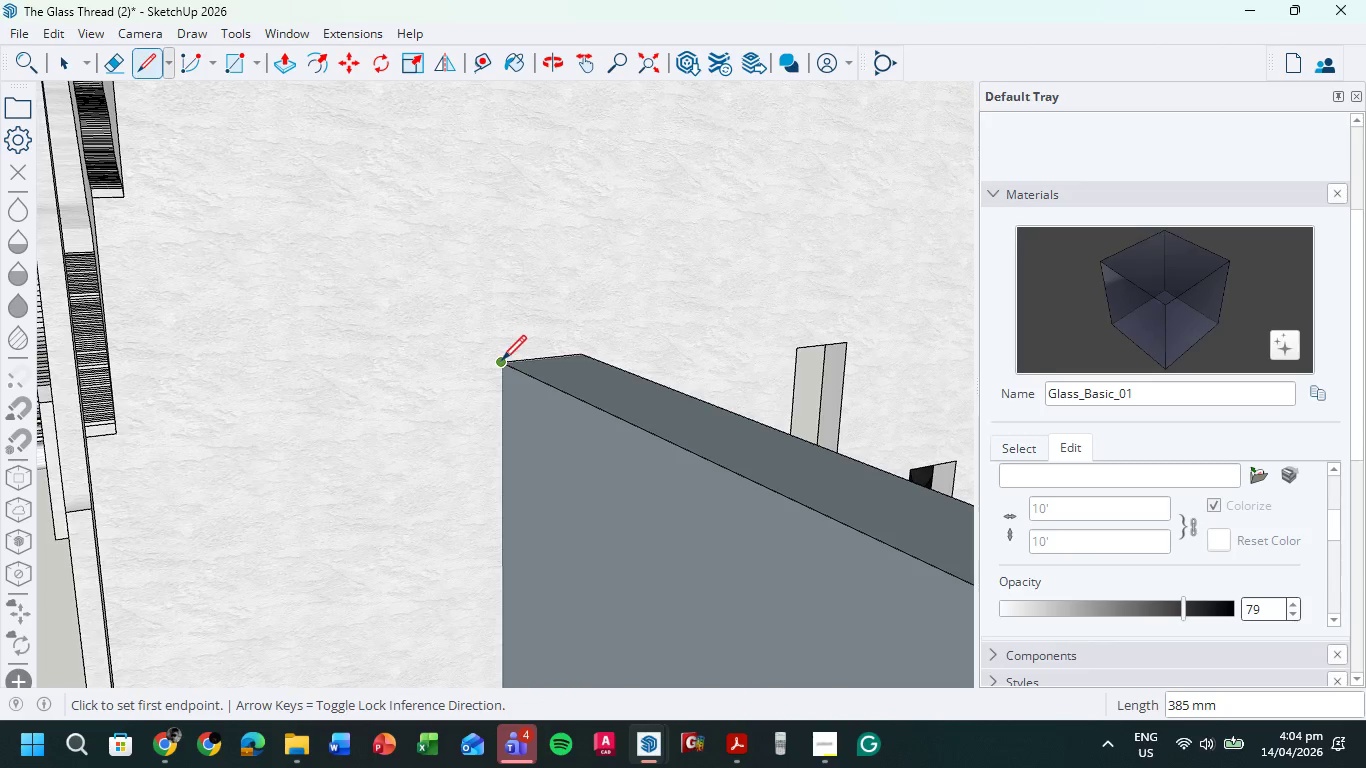 
left_click([502, 362])
 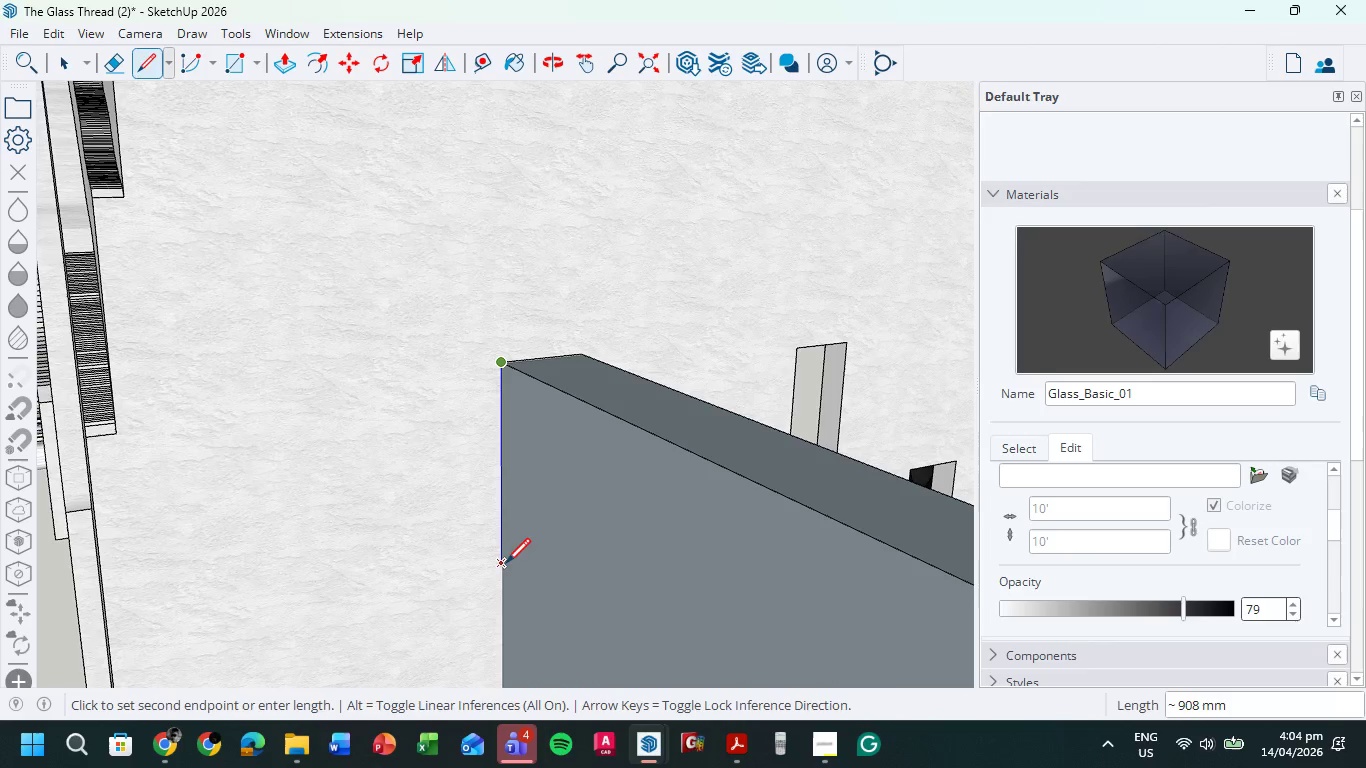 
hold_key(key=ShiftLeft, duration=0.52)
 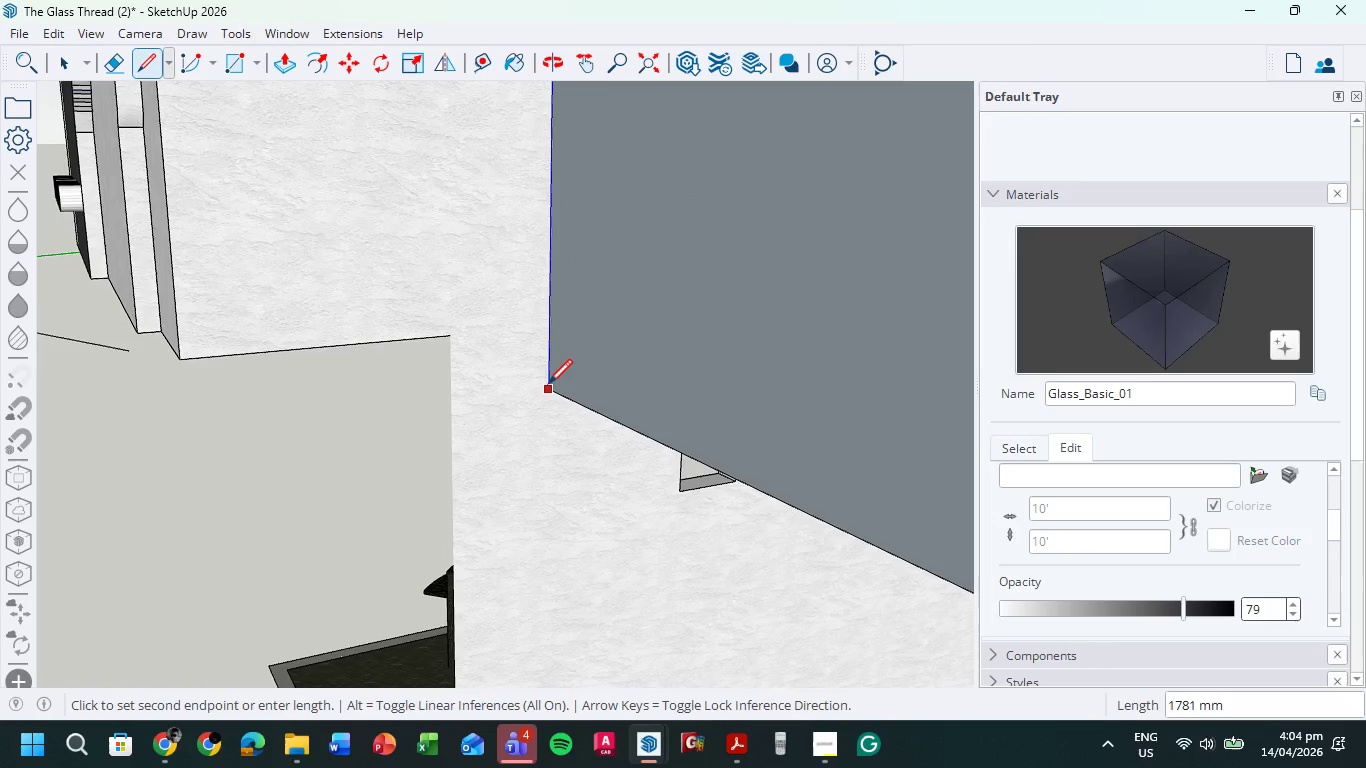 
left_click([548, 389])
 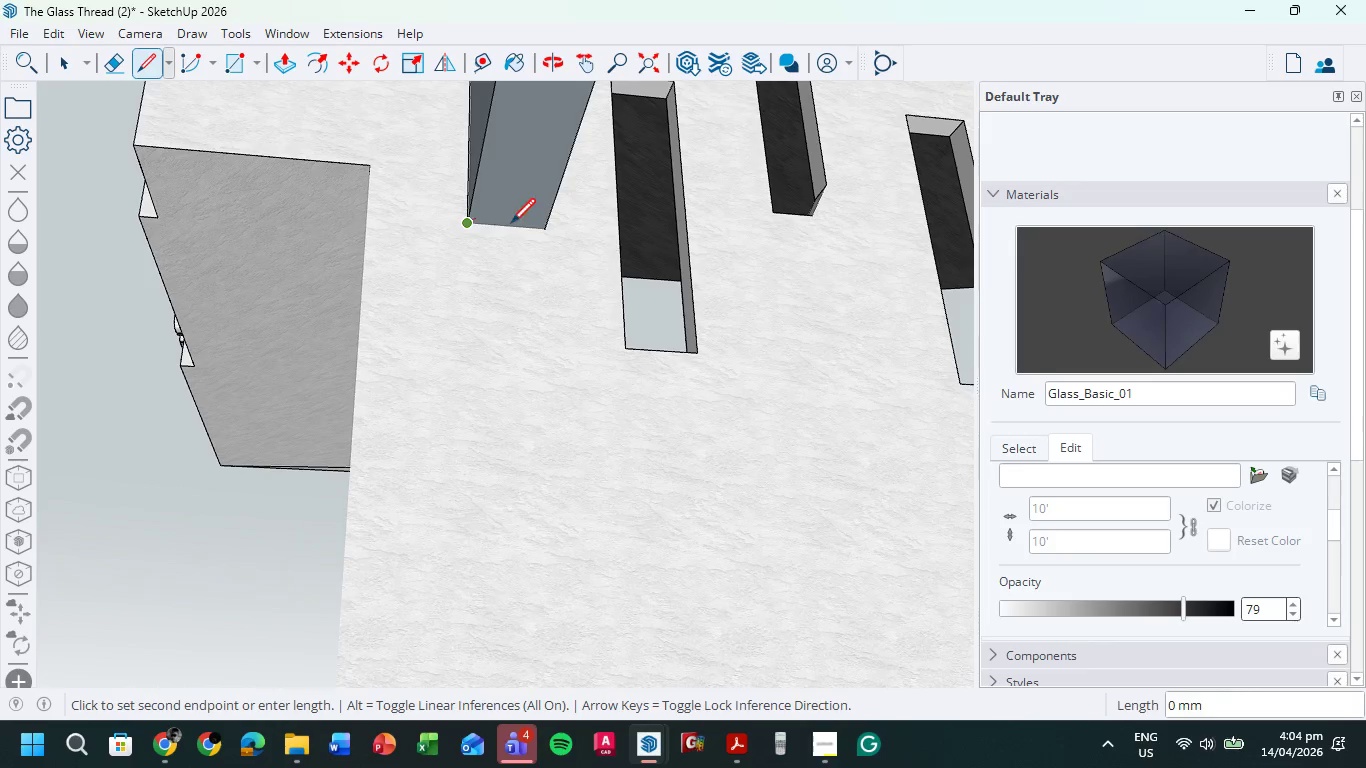 
left_click([547, 226])
 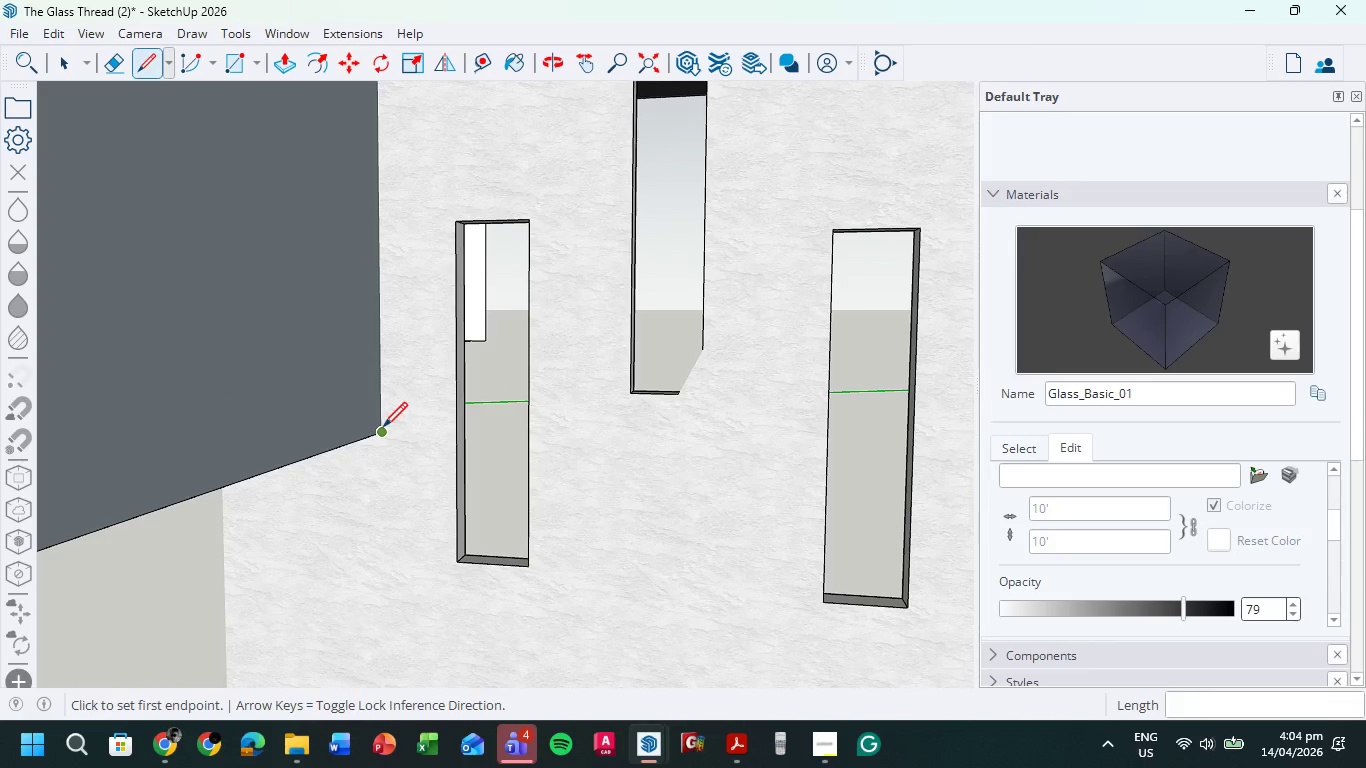 
hold_key(key=ShiftLeft, duration=0.45)
scroll: coordinate [421, 364], scroll_direction: up, amount: 1.0
 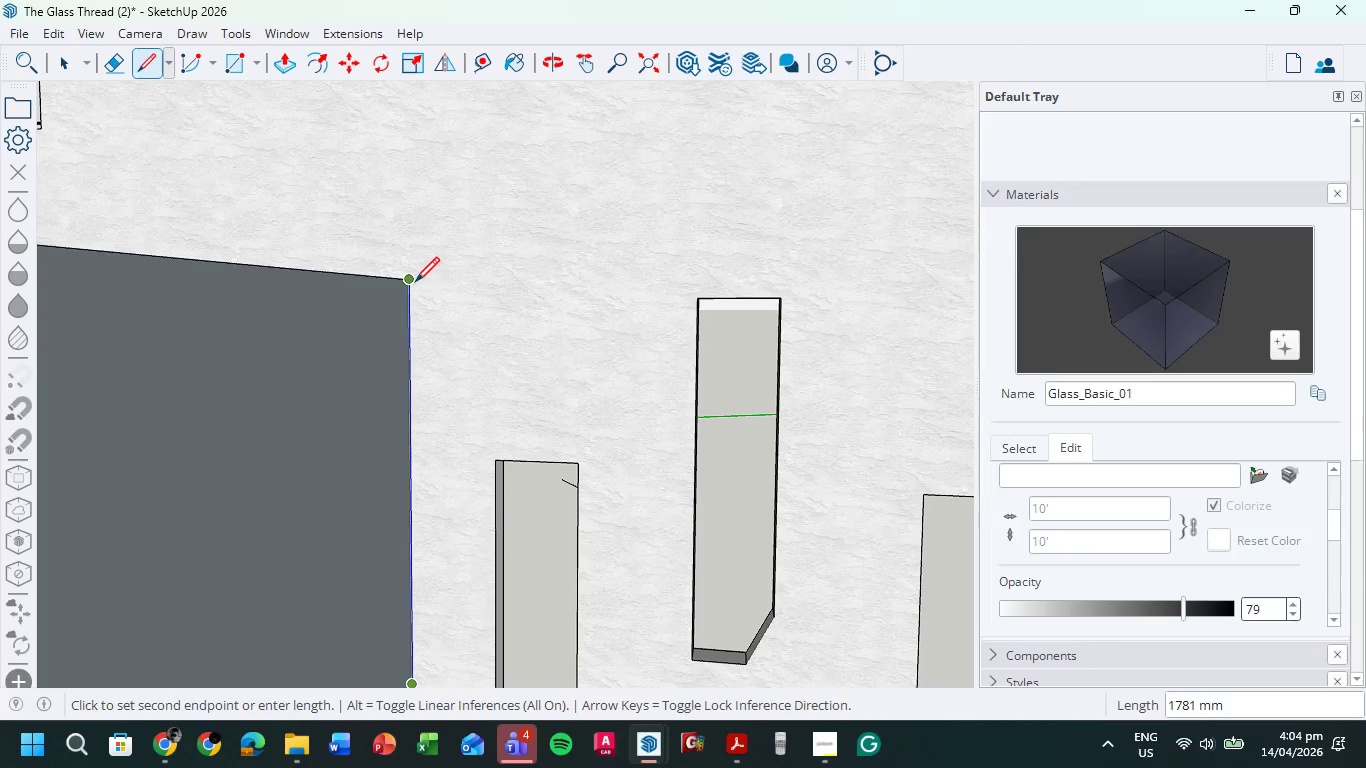 
left_click([415, 284])
 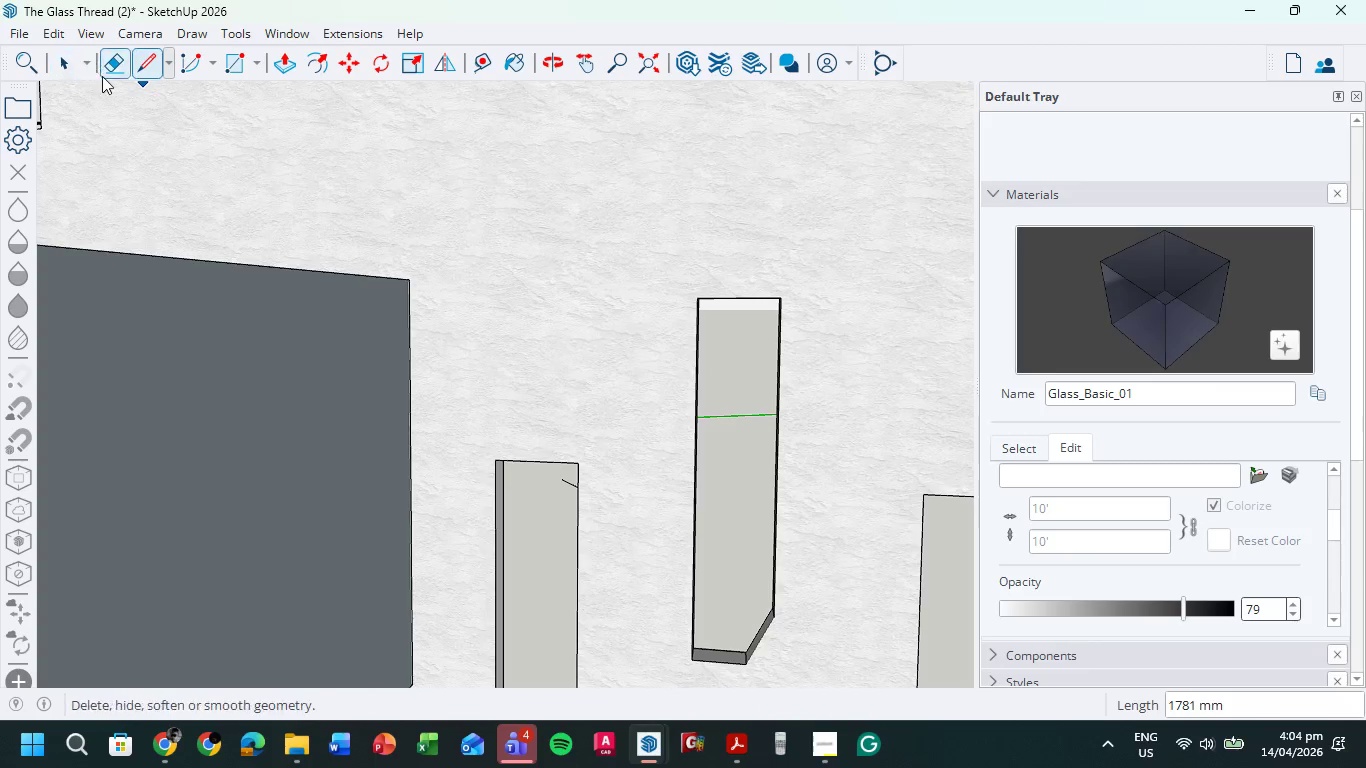 
left_click([66, 66])
 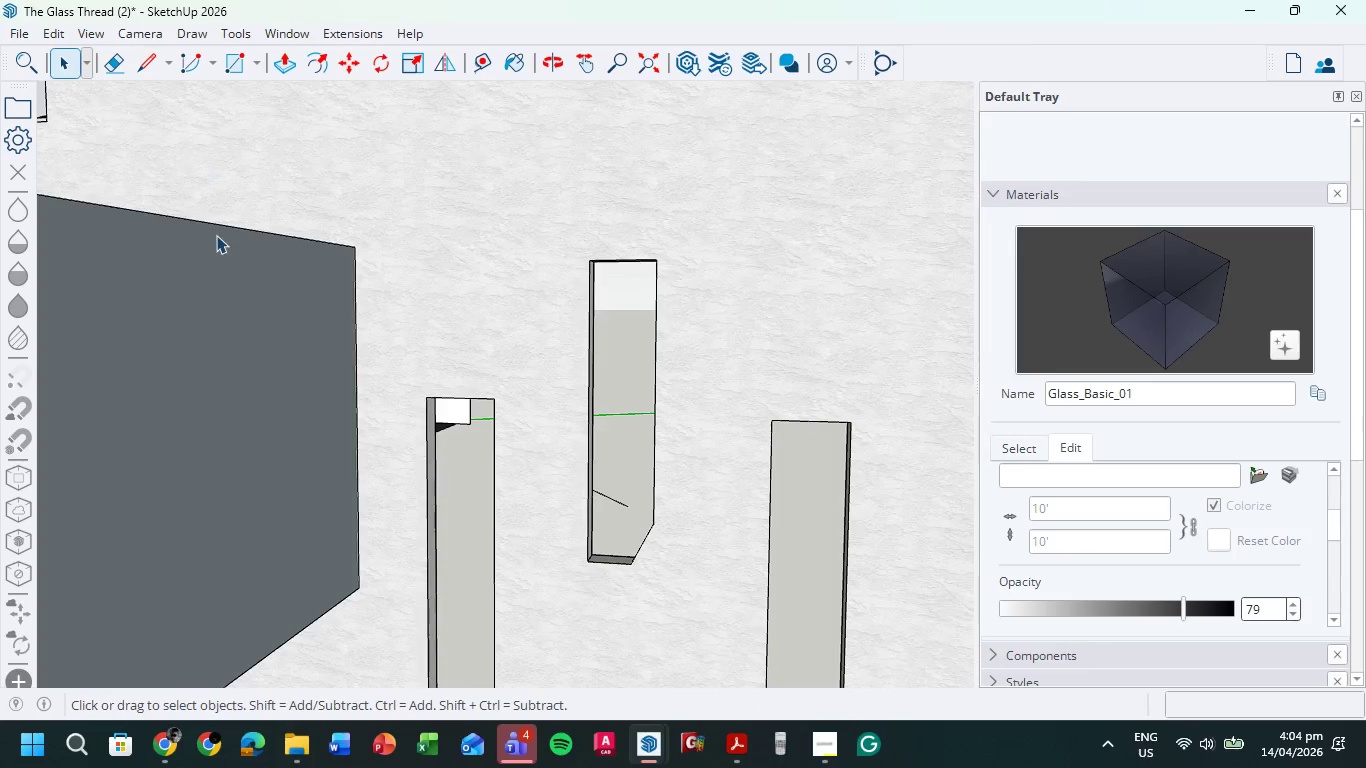 
scroll: coordinate [241, 277], scroll_direction: down, amount: 12.0
 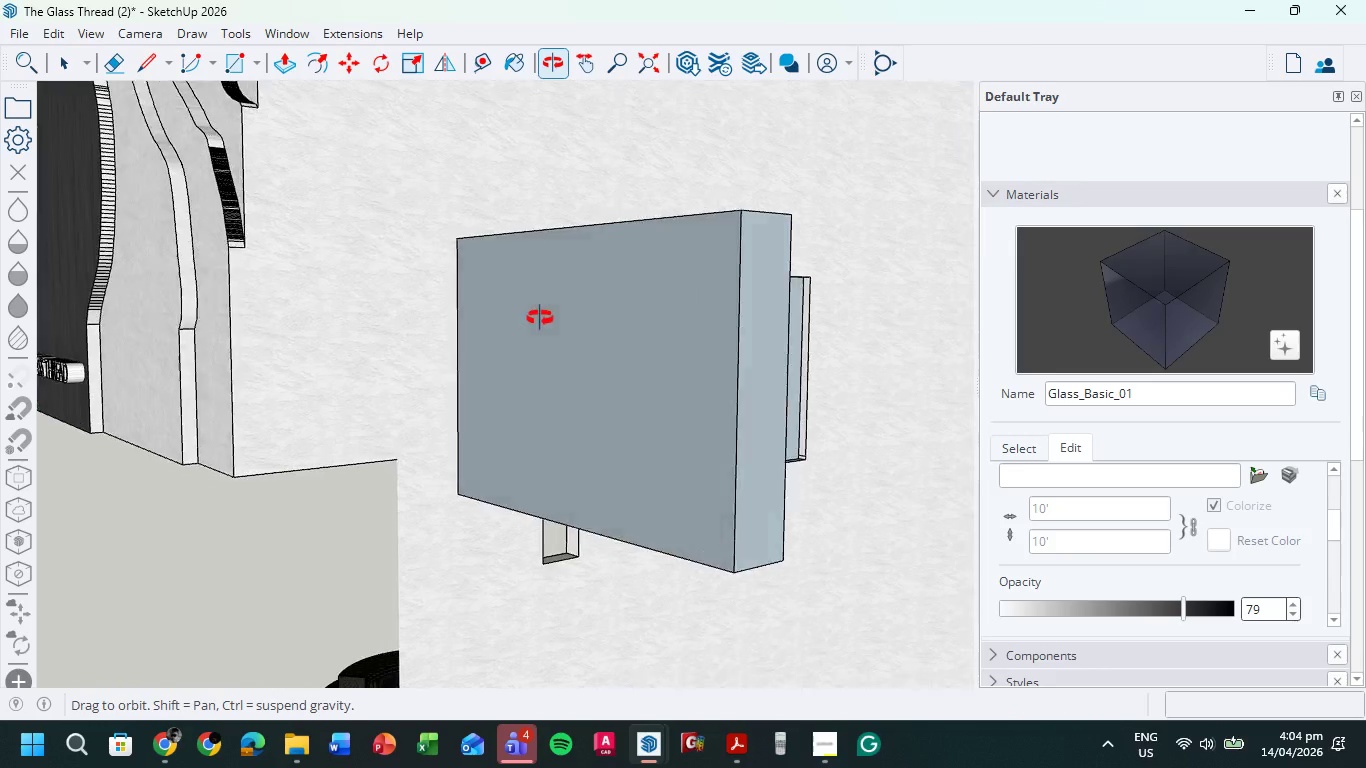 
hold_key(key=ShiftLeft, duration=0.45)
 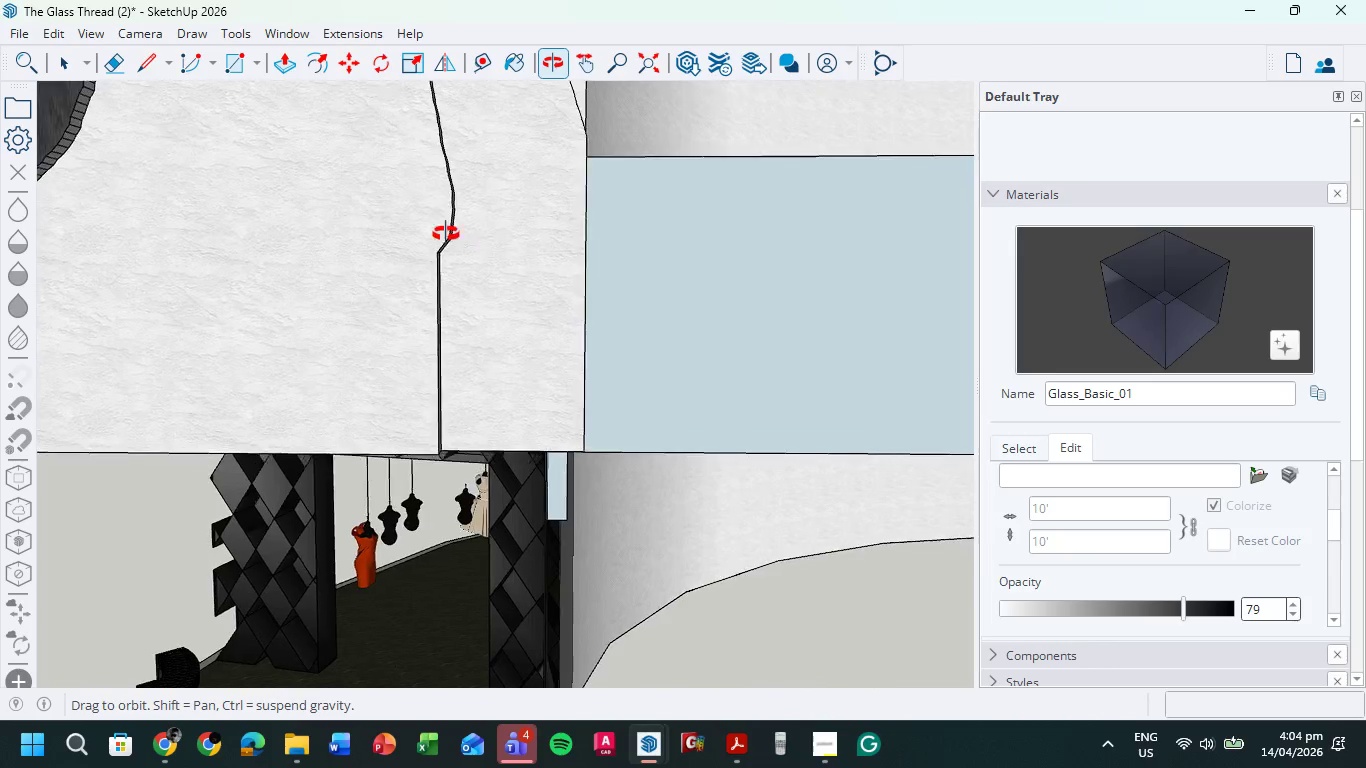 
hold_key(key=ShiftLeft, duration=0.53)
 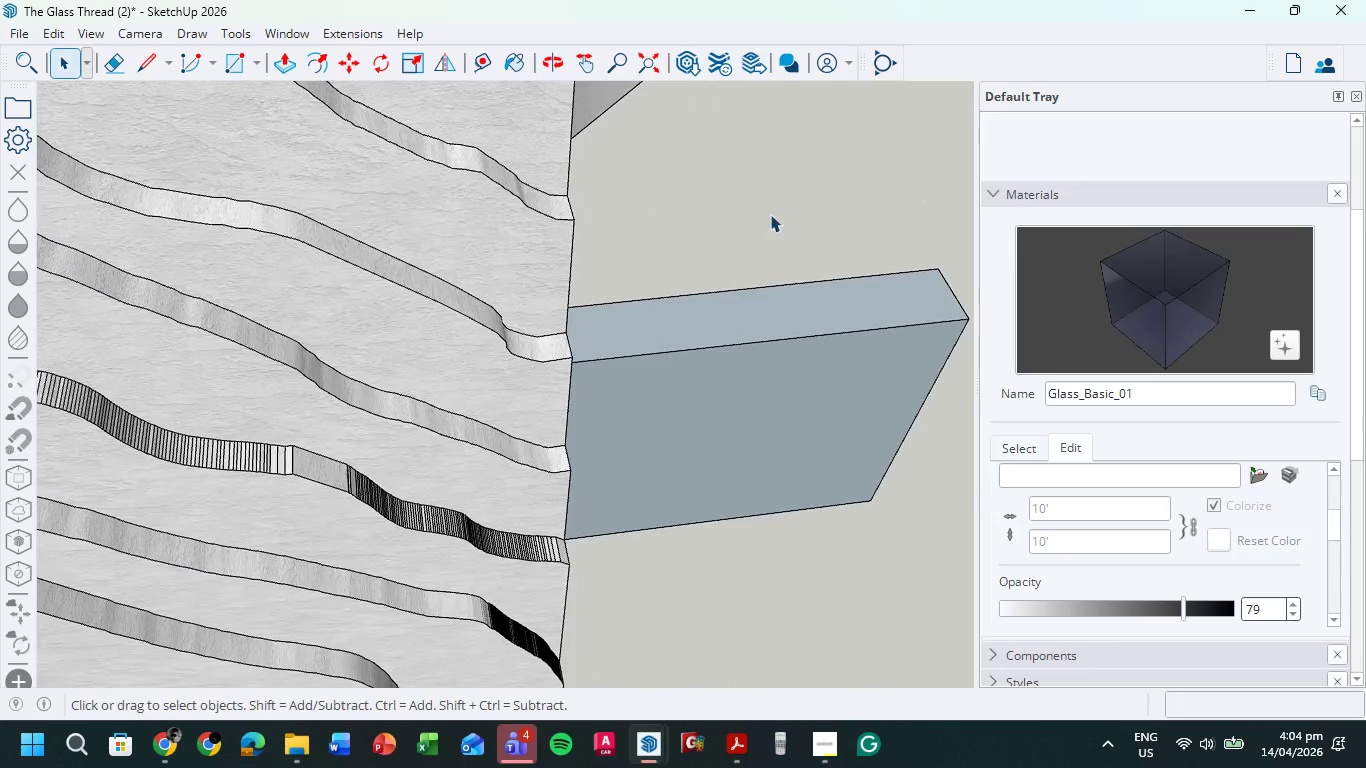 
left_click_drag(start_coordinate=[787, 196], to_coordinate=[737, 447])
 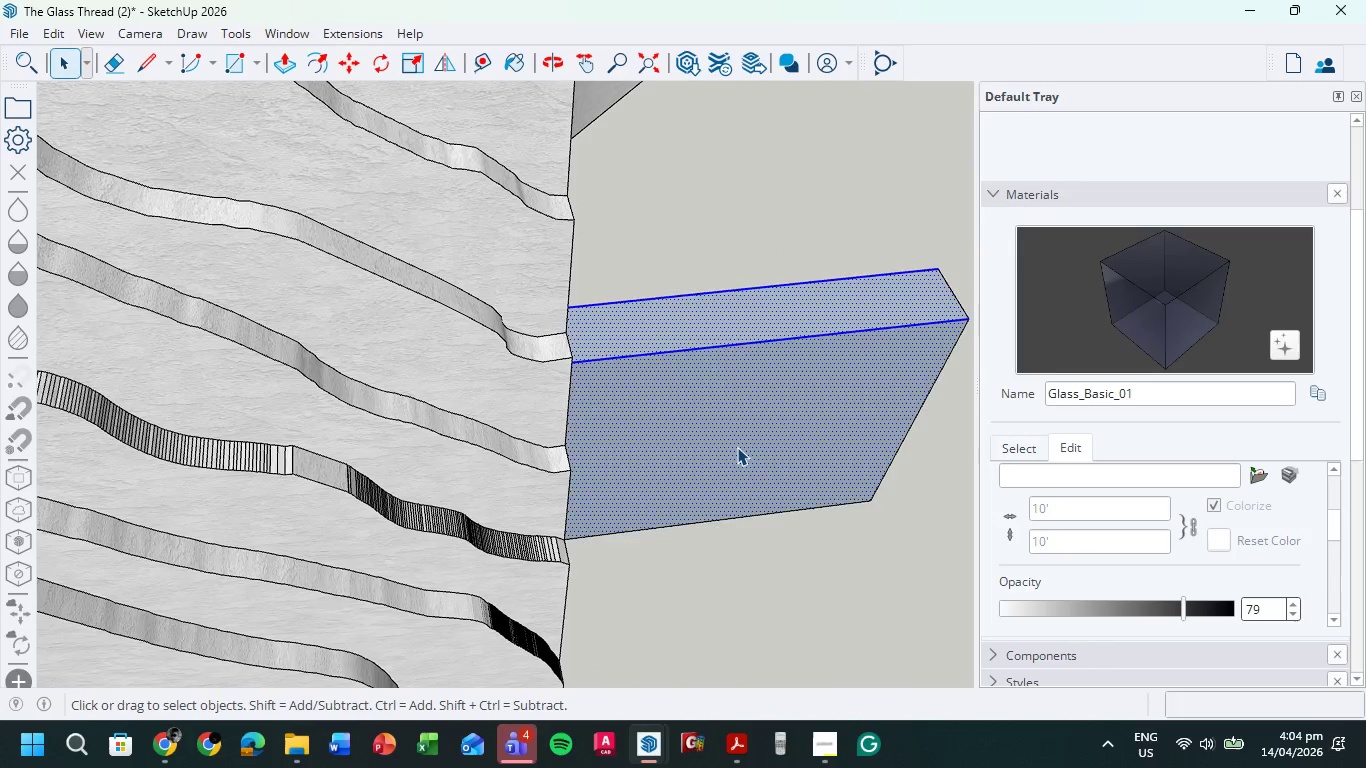 
key(Delete)
 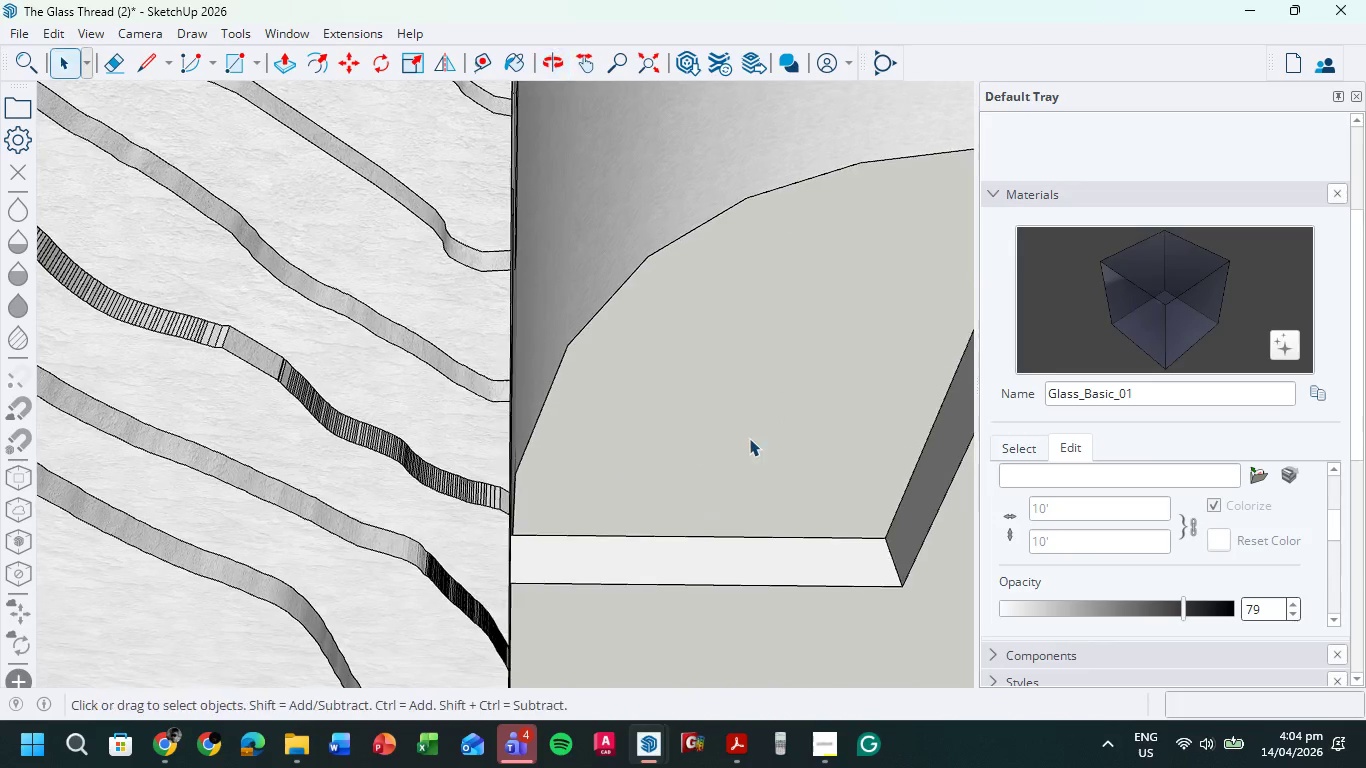 
left_click_drag(start_coordinate=[750, 437], to_coordinate=[697, 580])
 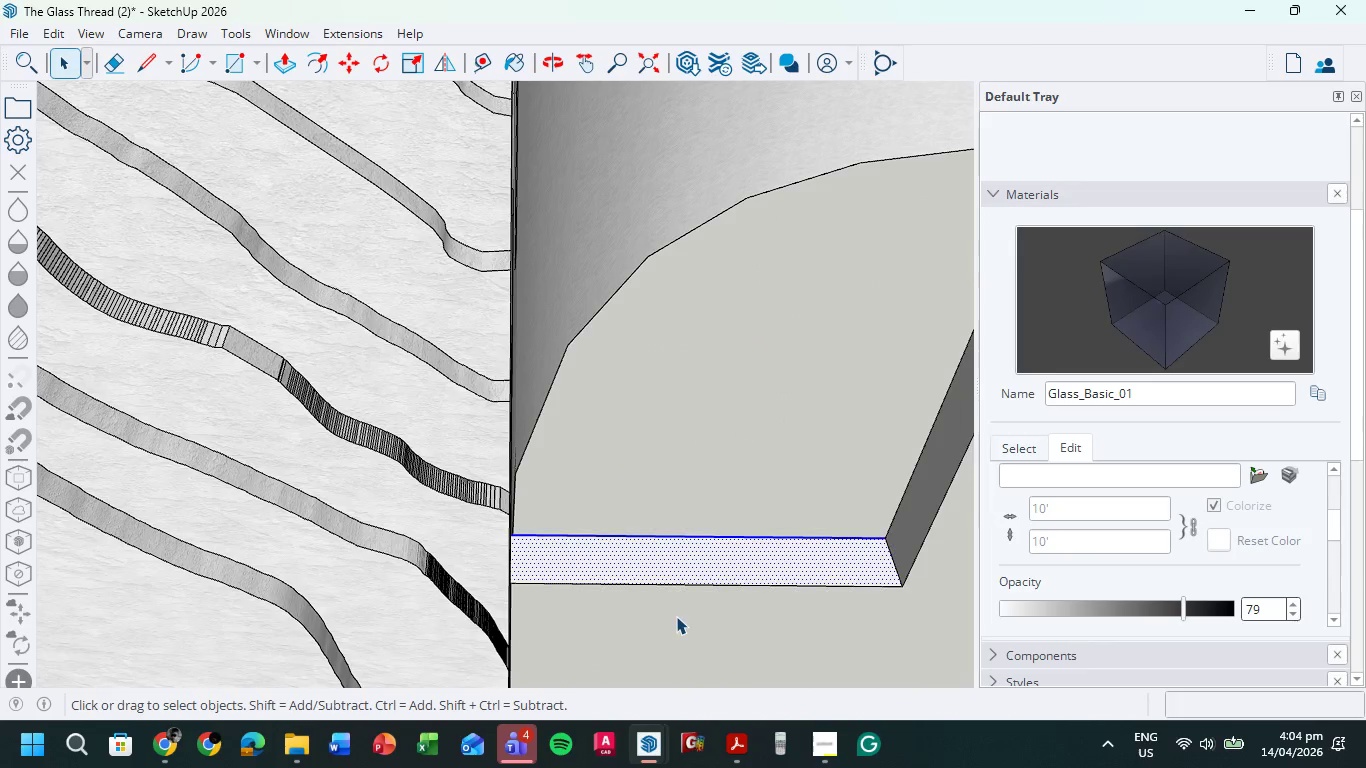 
key(Delete)
 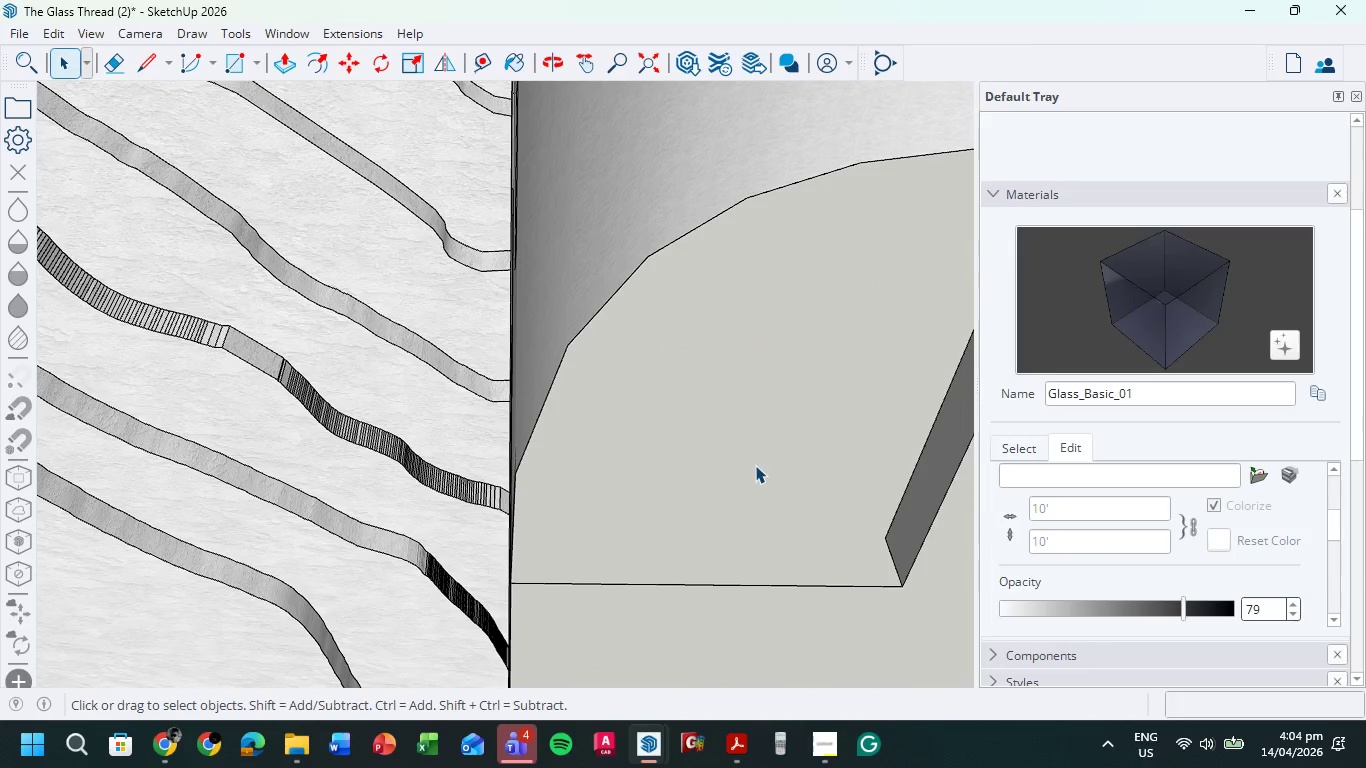 
left_click_drag(start_coordinate=[755, 465], to_coordinate=[673, 638])
 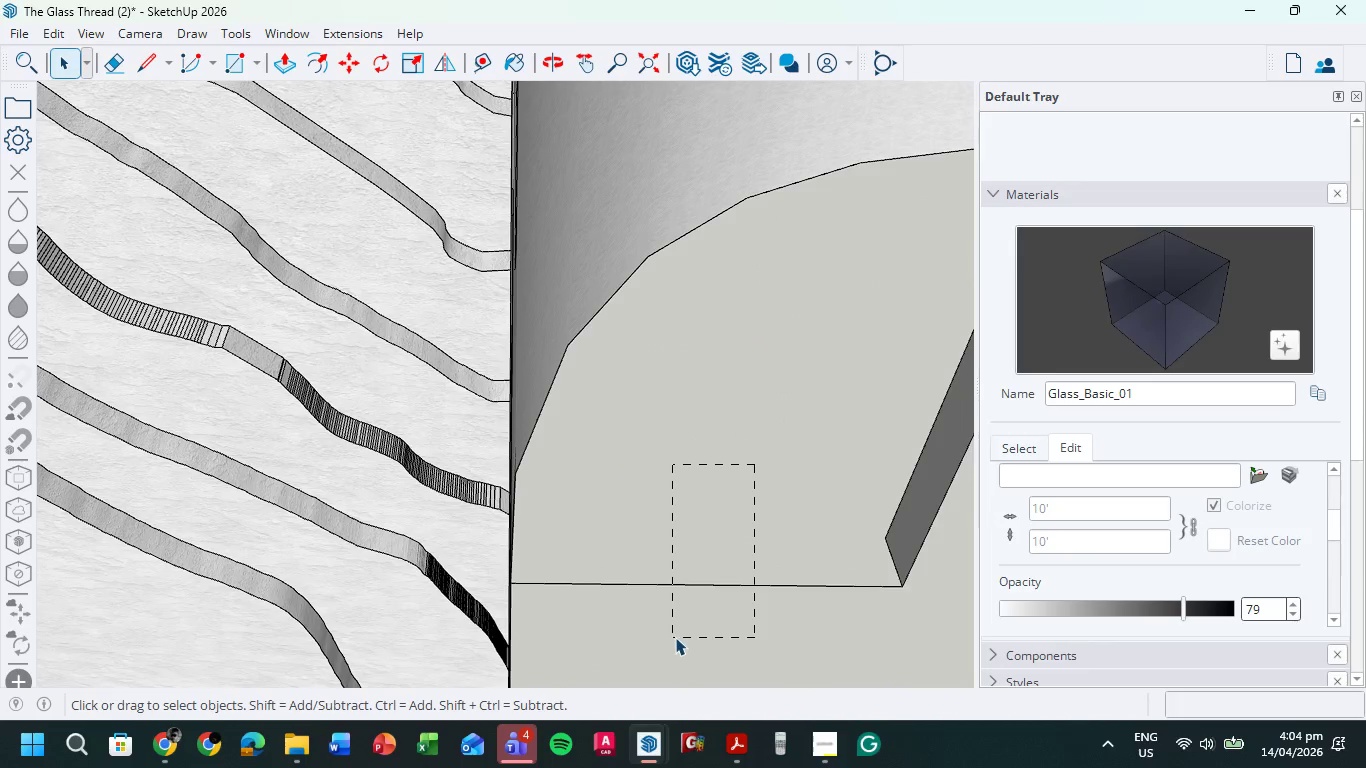 
key(Delete)
 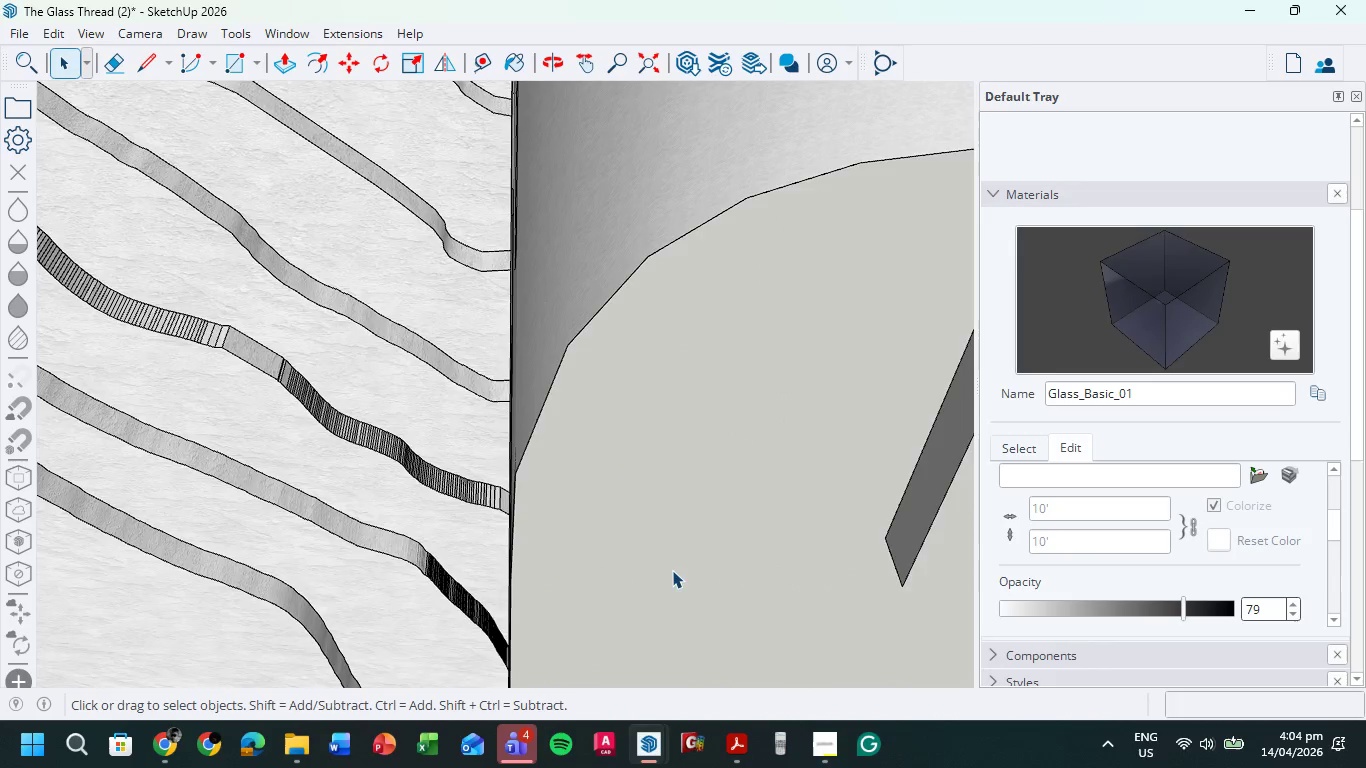 
scroll: coordinate [673, 570], scroll_direction: down, amount: 2.0
 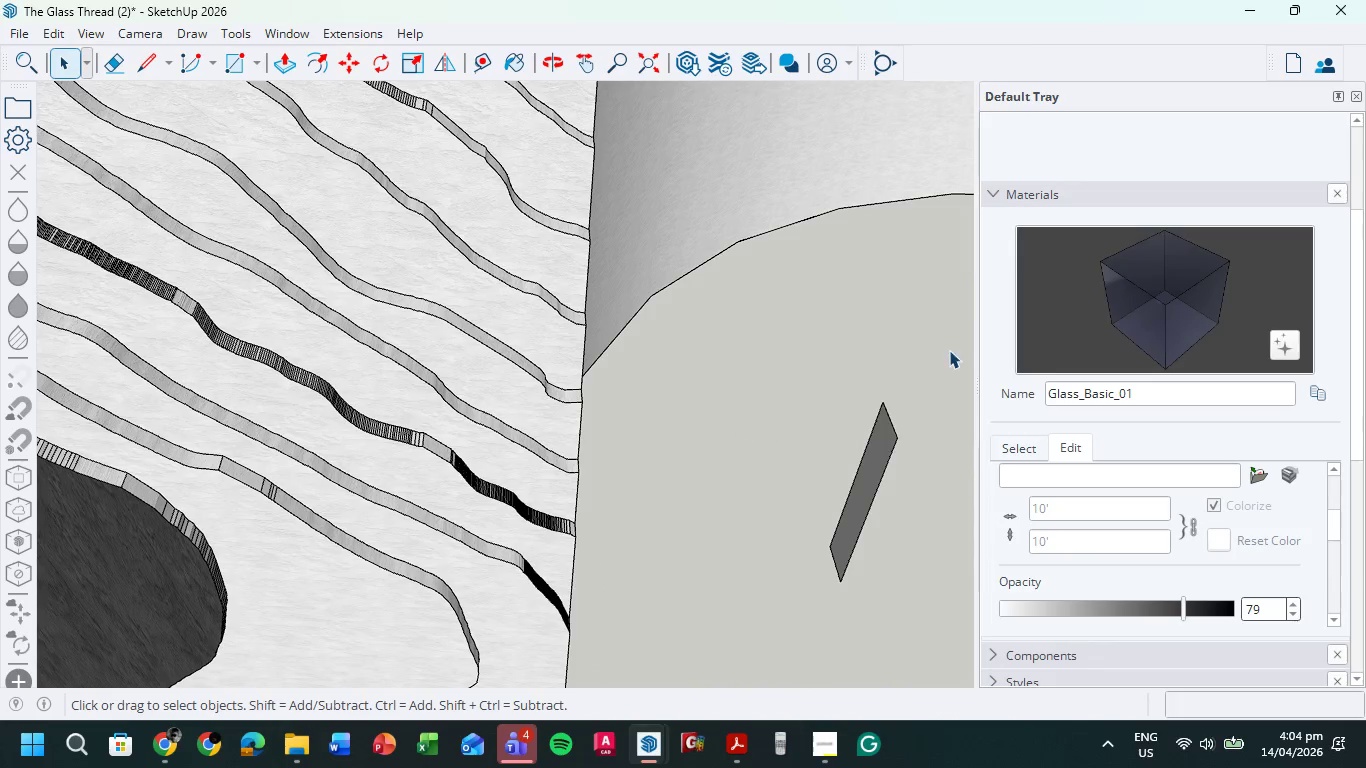 
left_click_drag(start_coordinate=[948, 350], to_coordinate=[803, 633])
 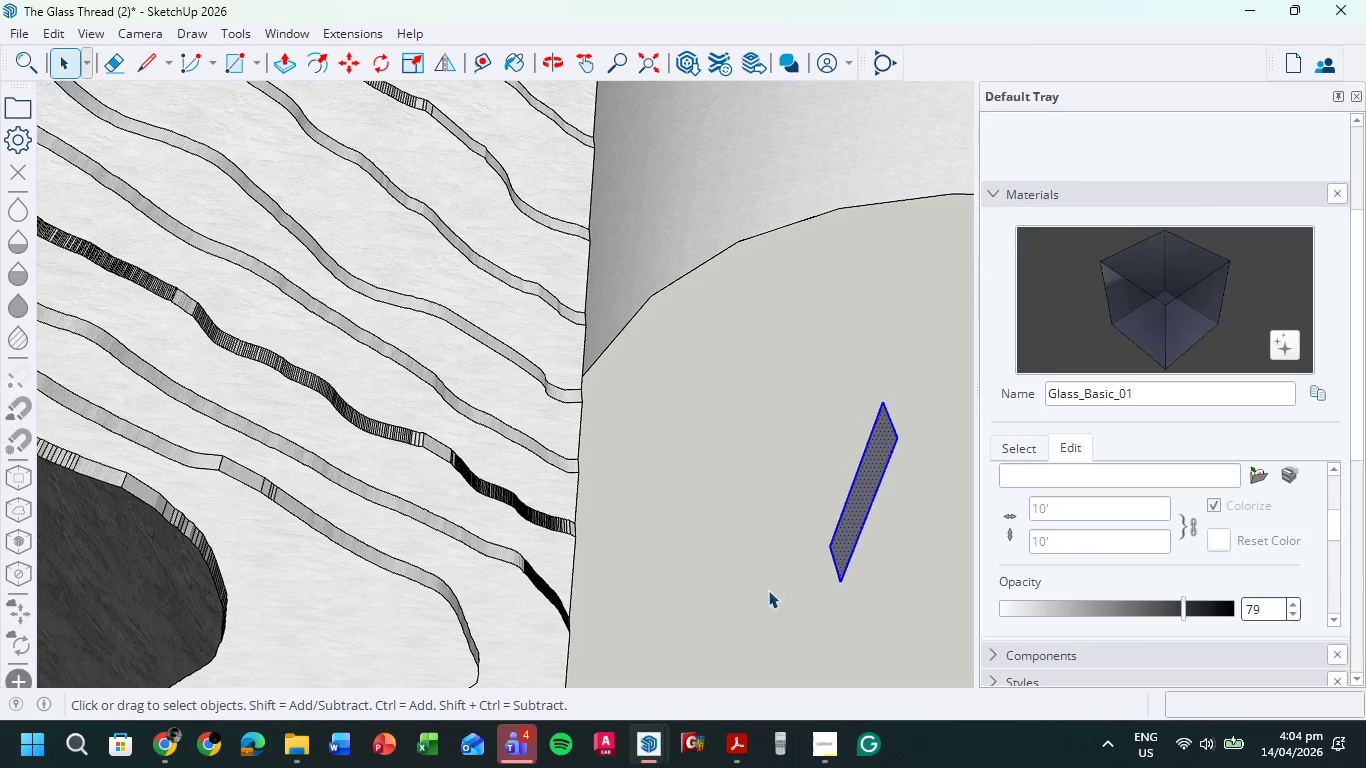 
key(Delete)
 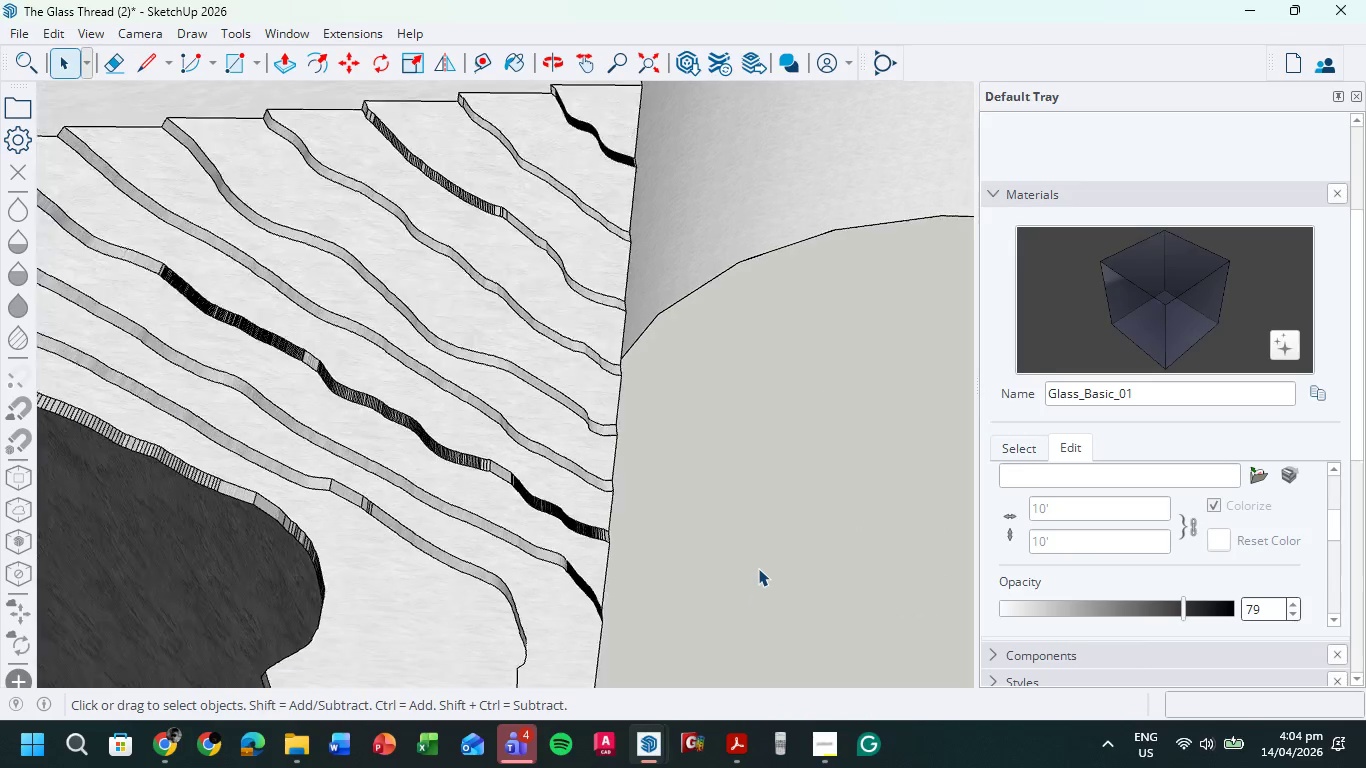 
scroll: coordinate [758, 568], scroll_direction: down, amount: 2.0
 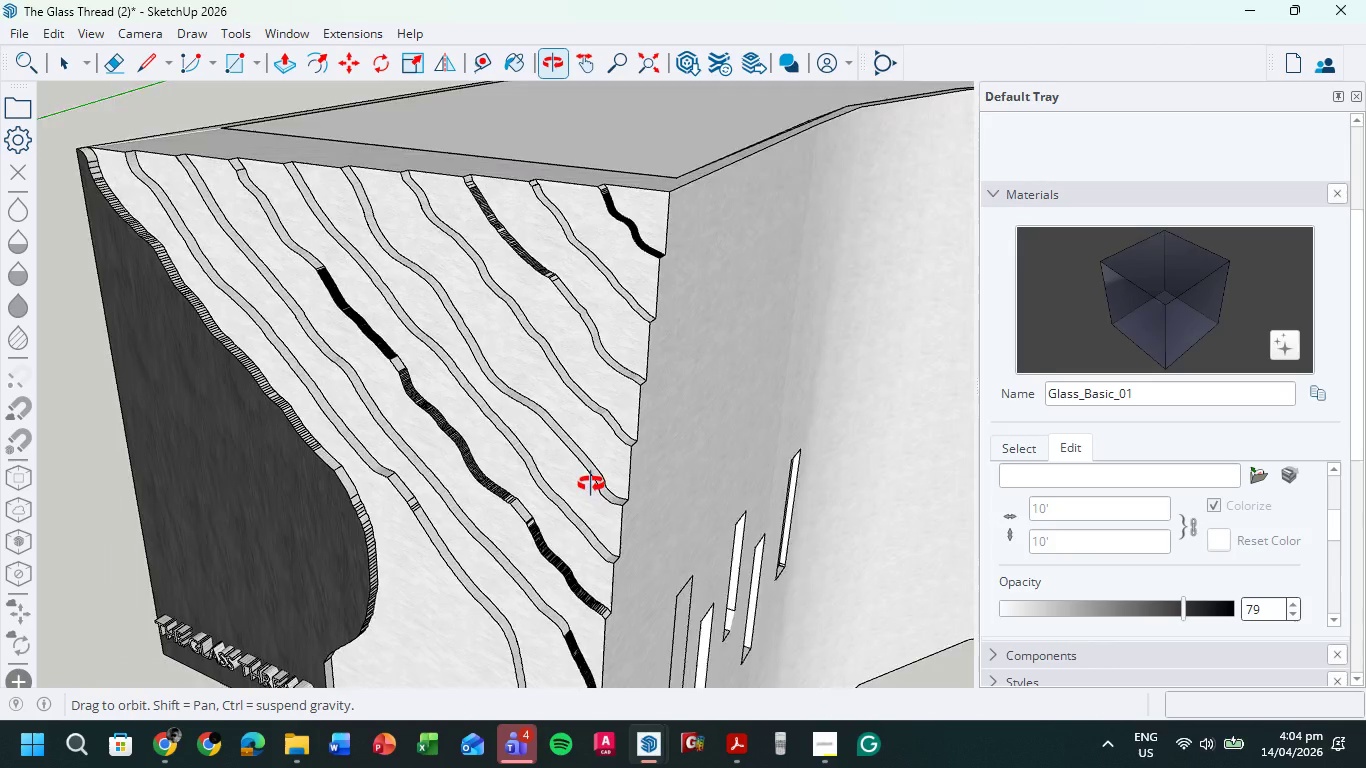 
key(Shift+ShiftLeft)
 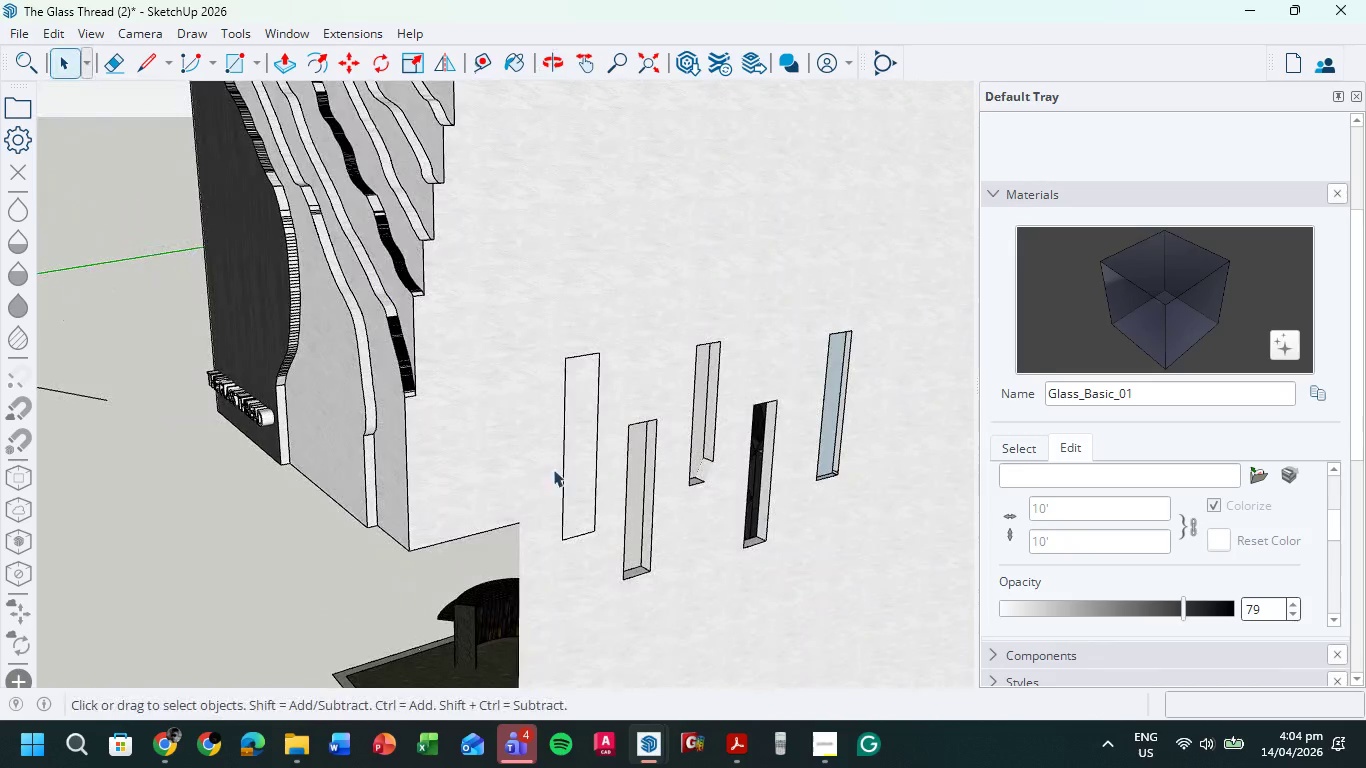 
scroll: coordinate [576, 475], scroll_direction: up, amount: 7.0
 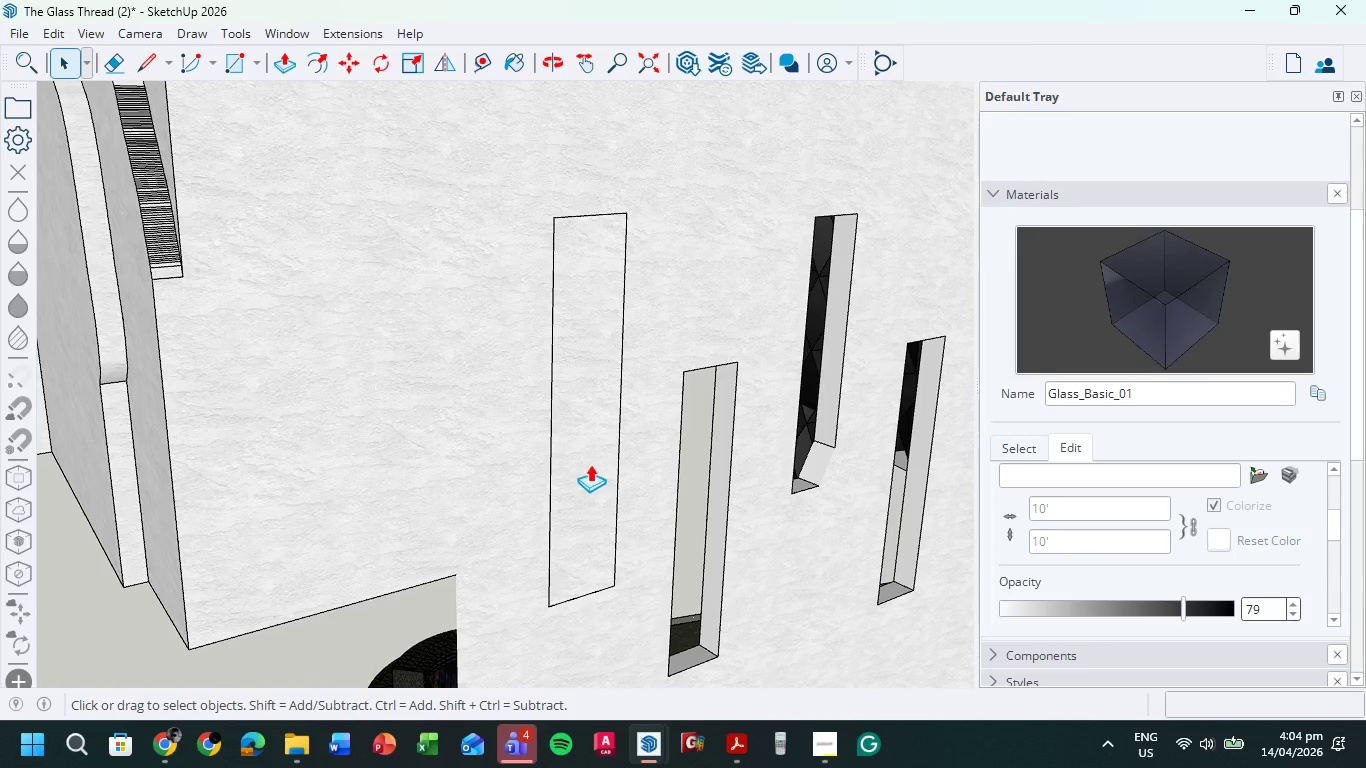 
key(P)
 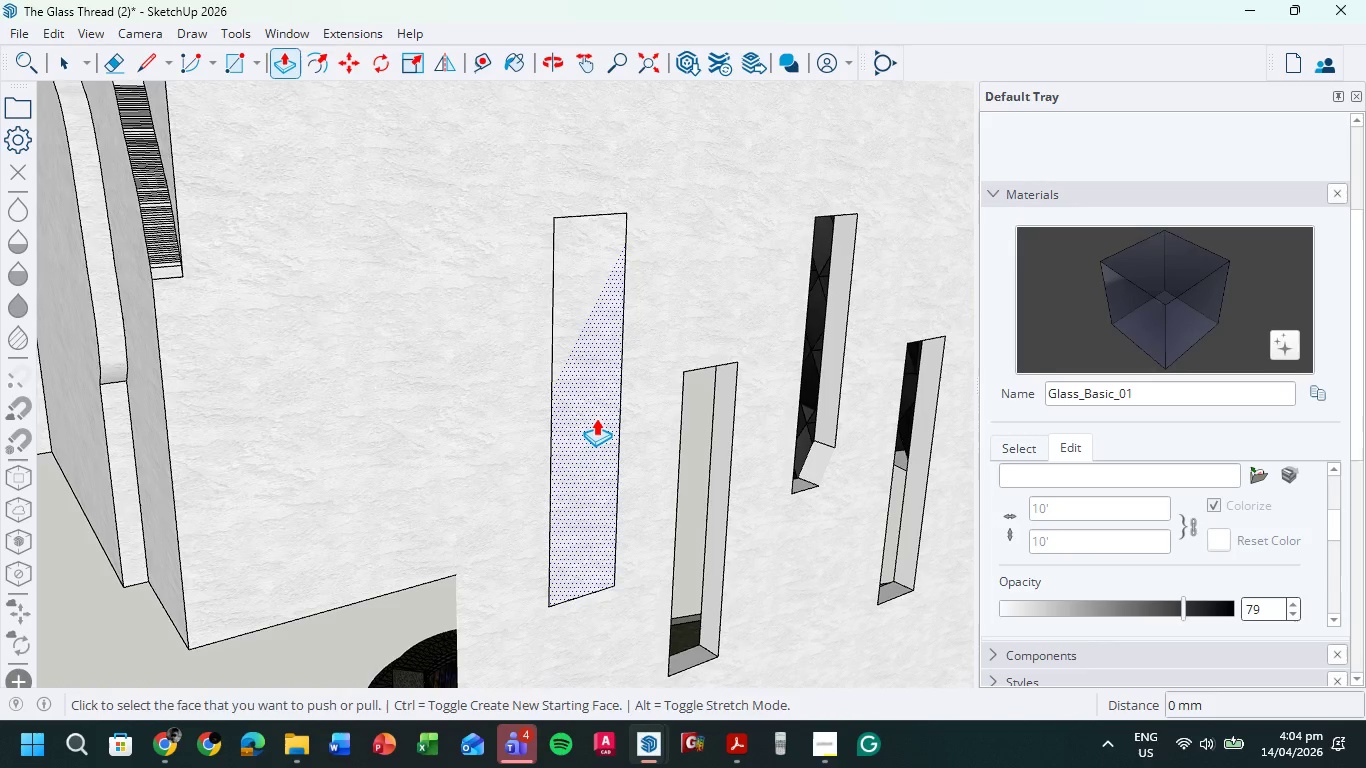 
left_click([596, 418])
 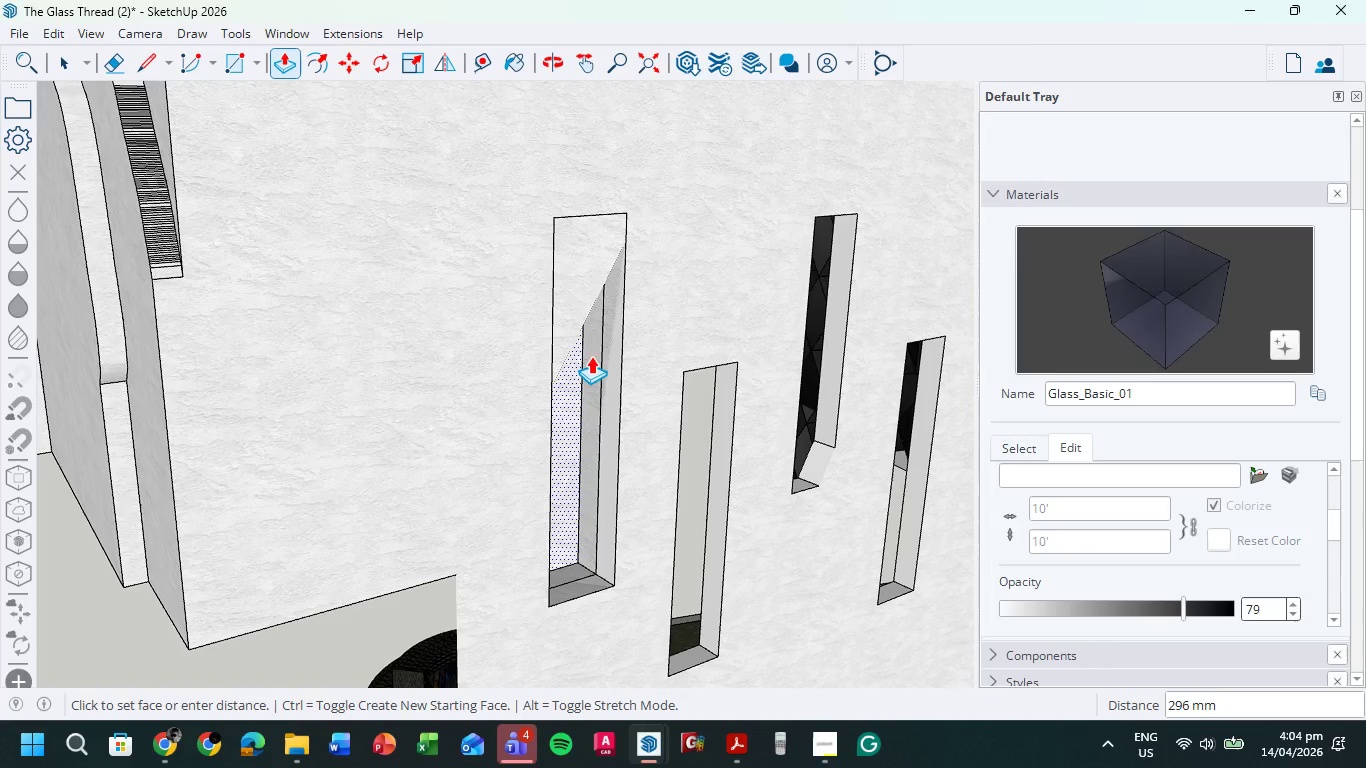 
left_click([599, 347])
 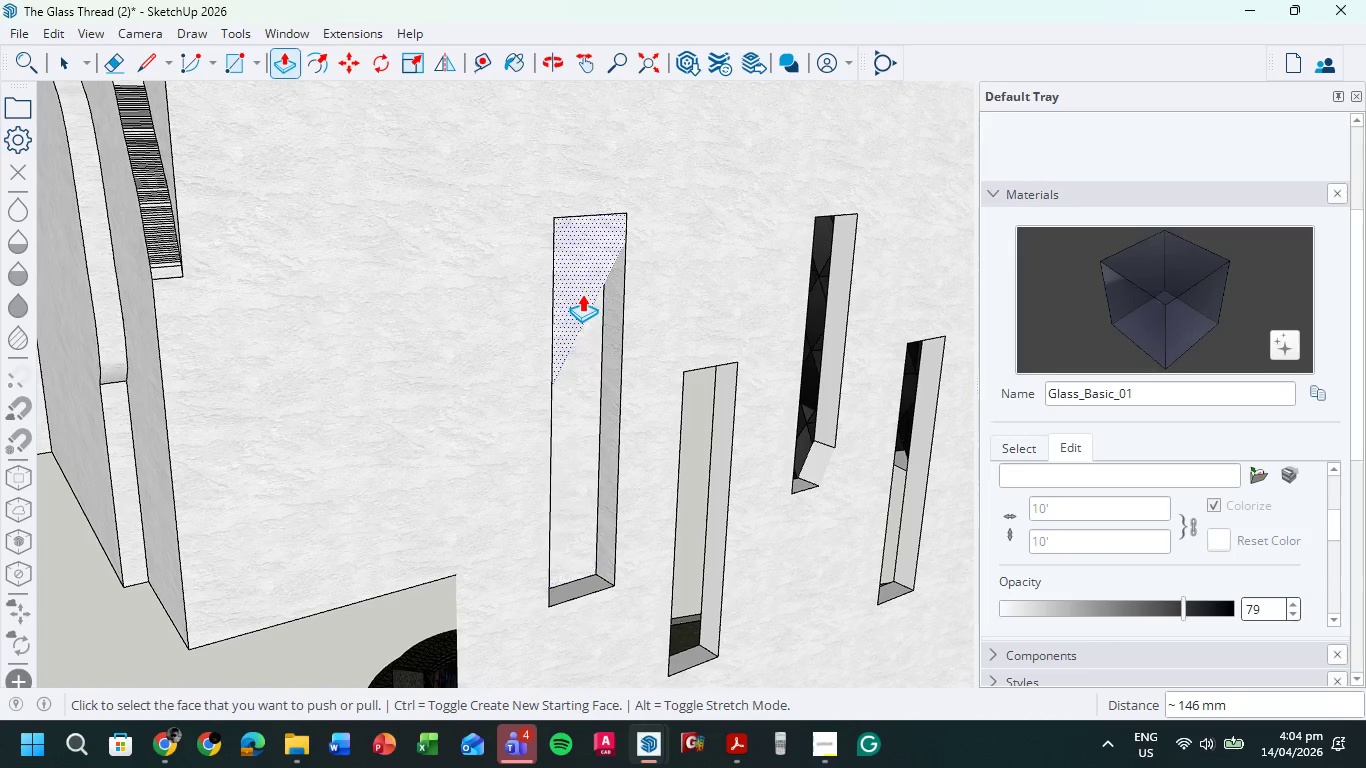 
left_click([582, 294])
 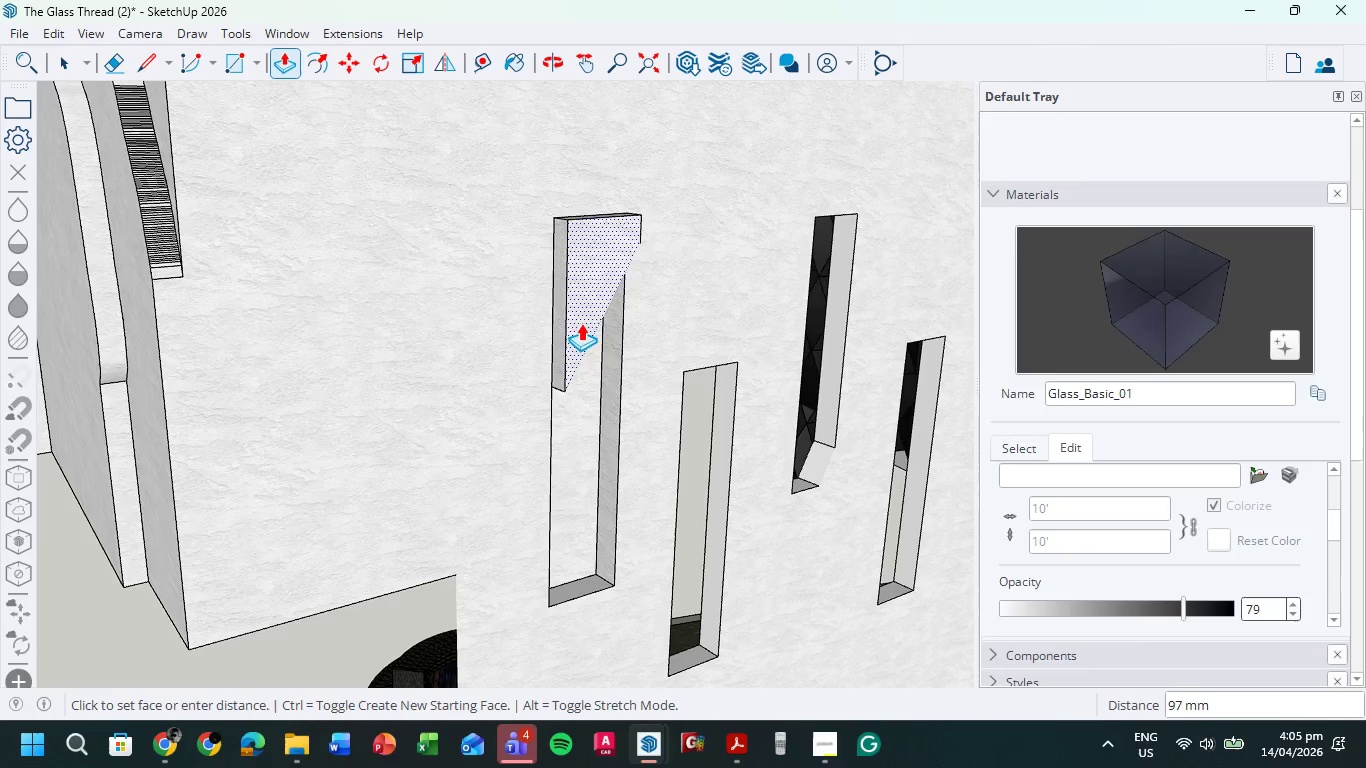 
left_click([602, 425])
 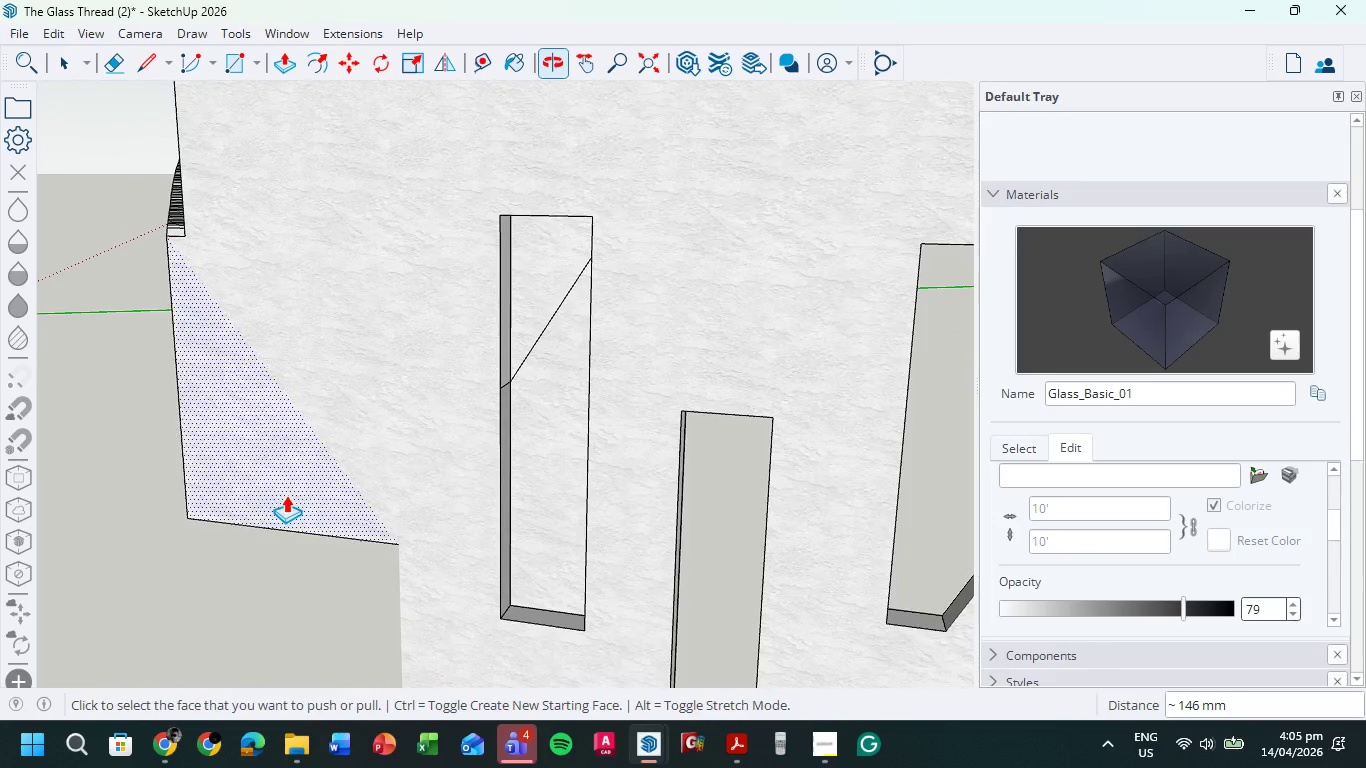 
scroll: coordinate [295, 487], scroll_direction: up, amount: 1.0
 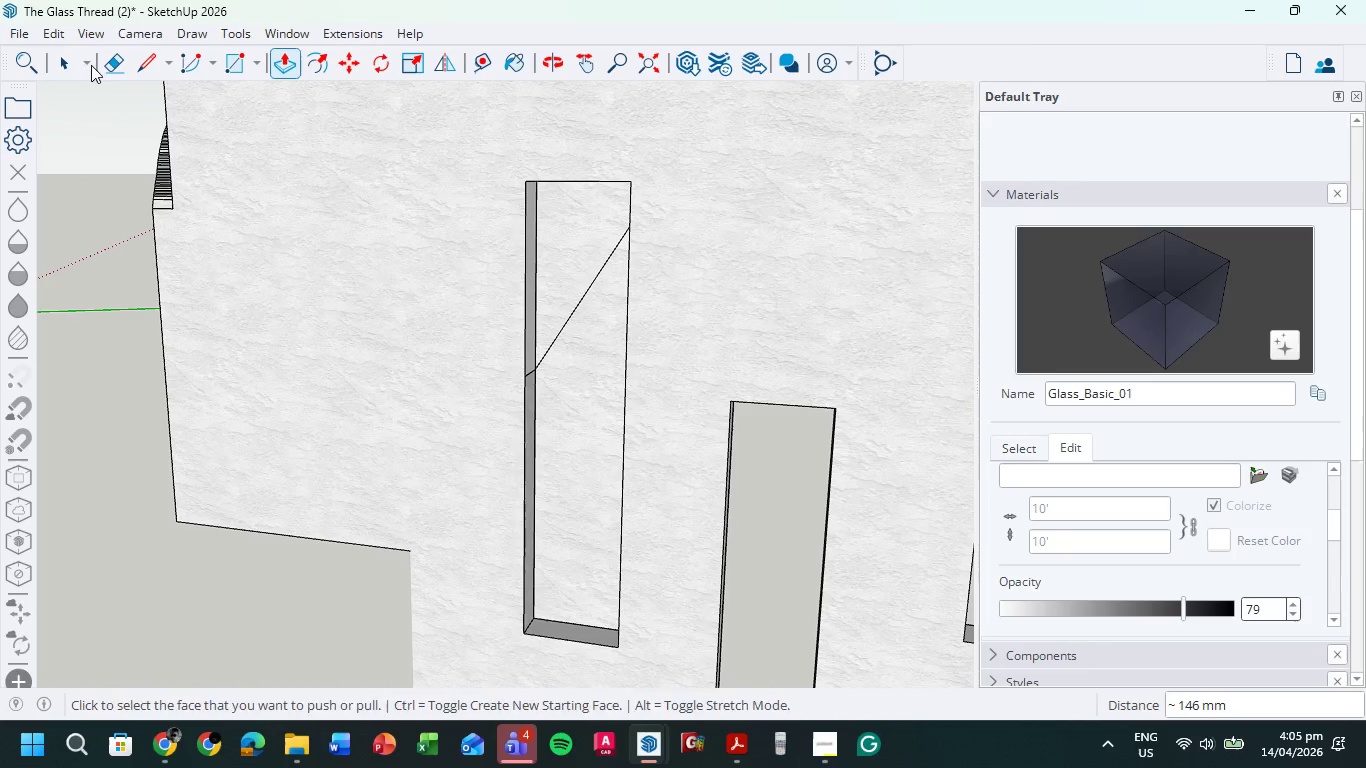 
left_click([61, 67])
 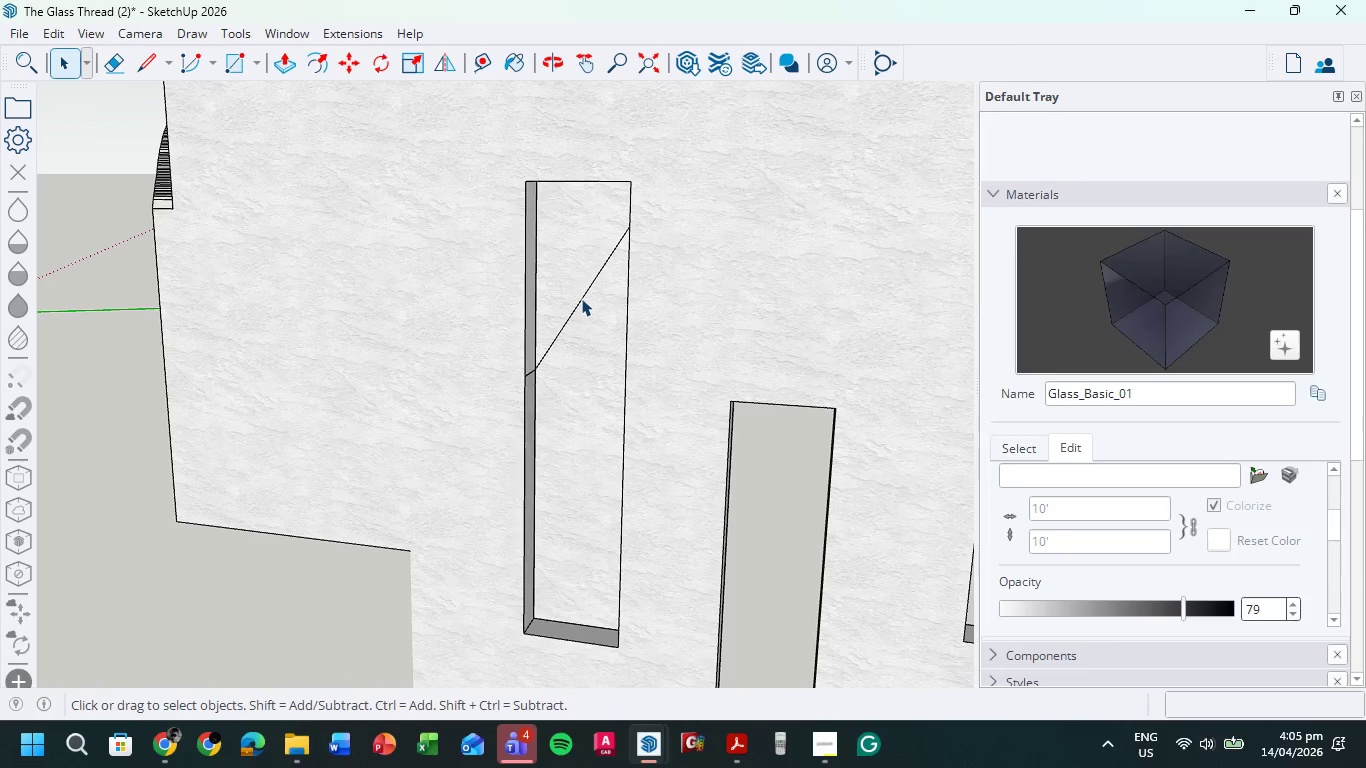 
left_click([580, 294])
 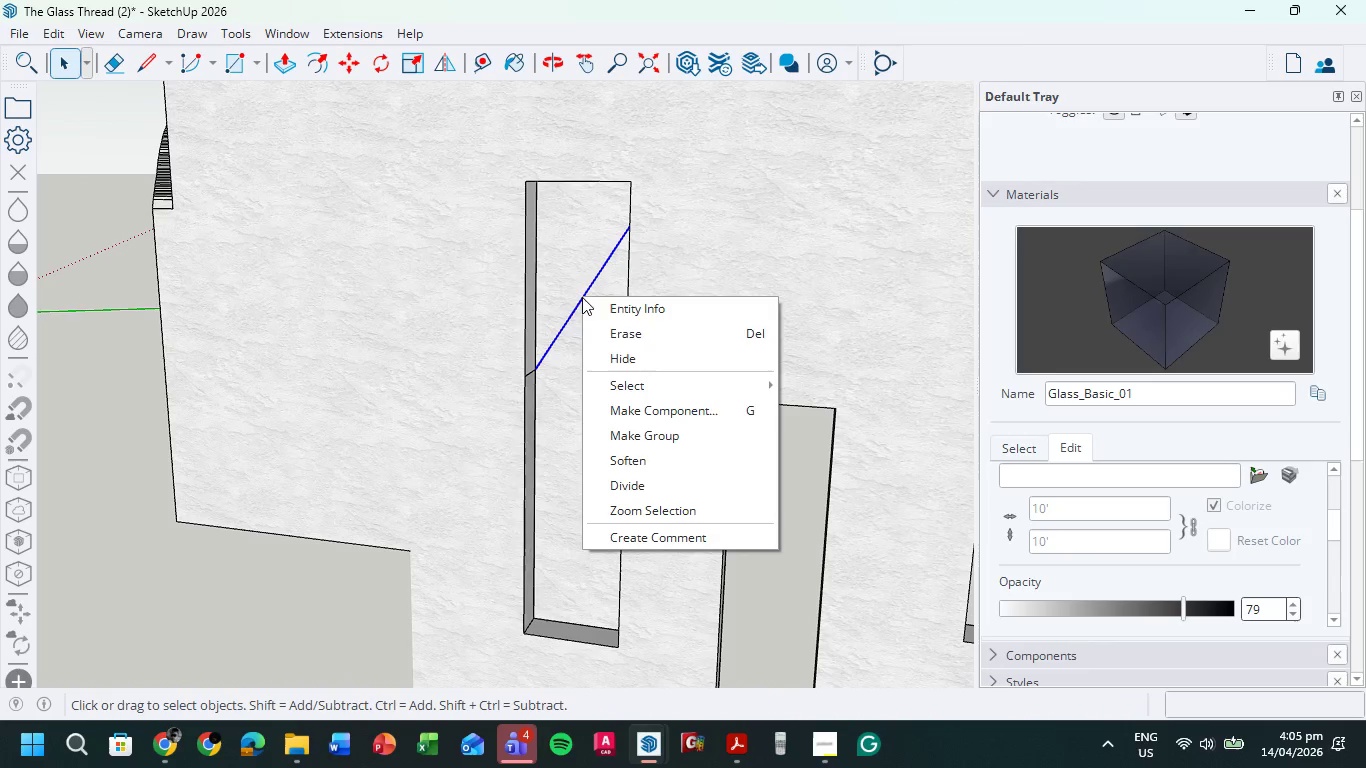 
left_click([643, 365])
 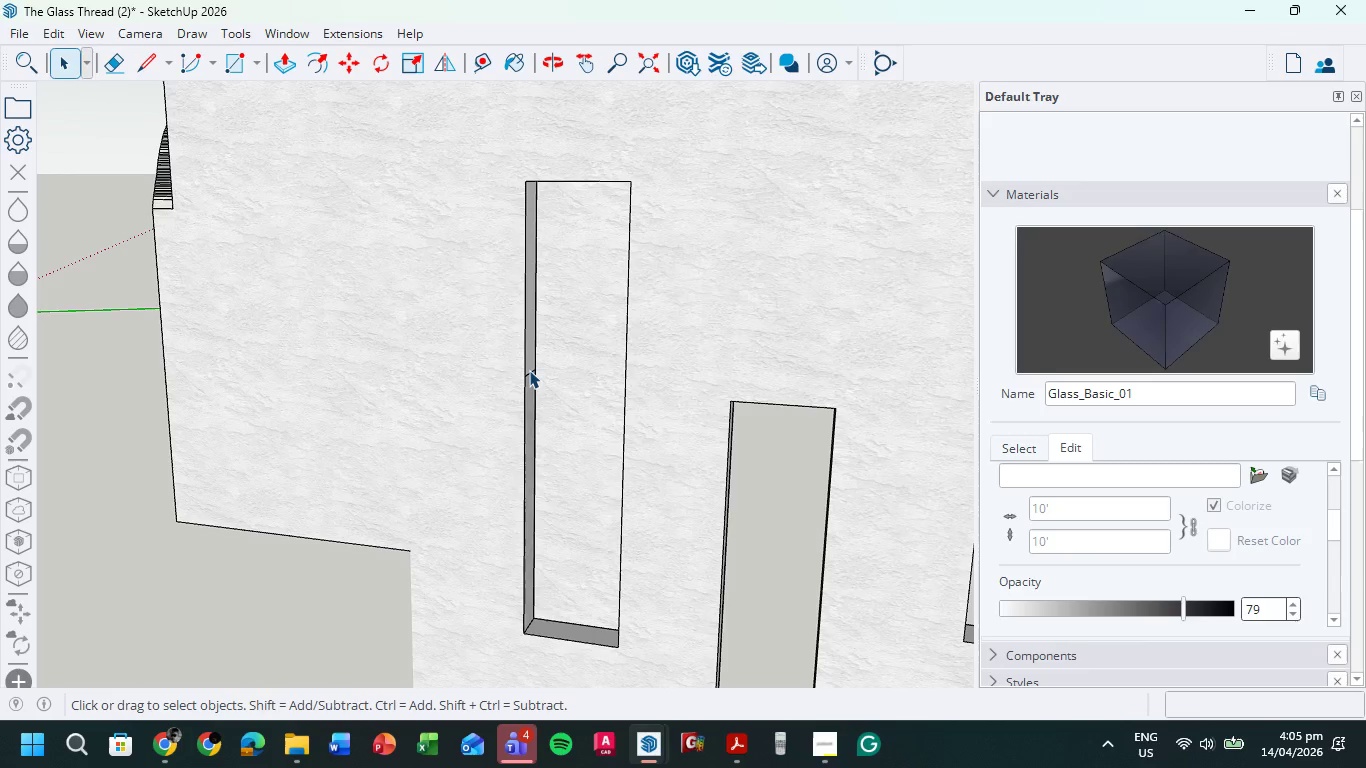 
left_click([530, 374])
 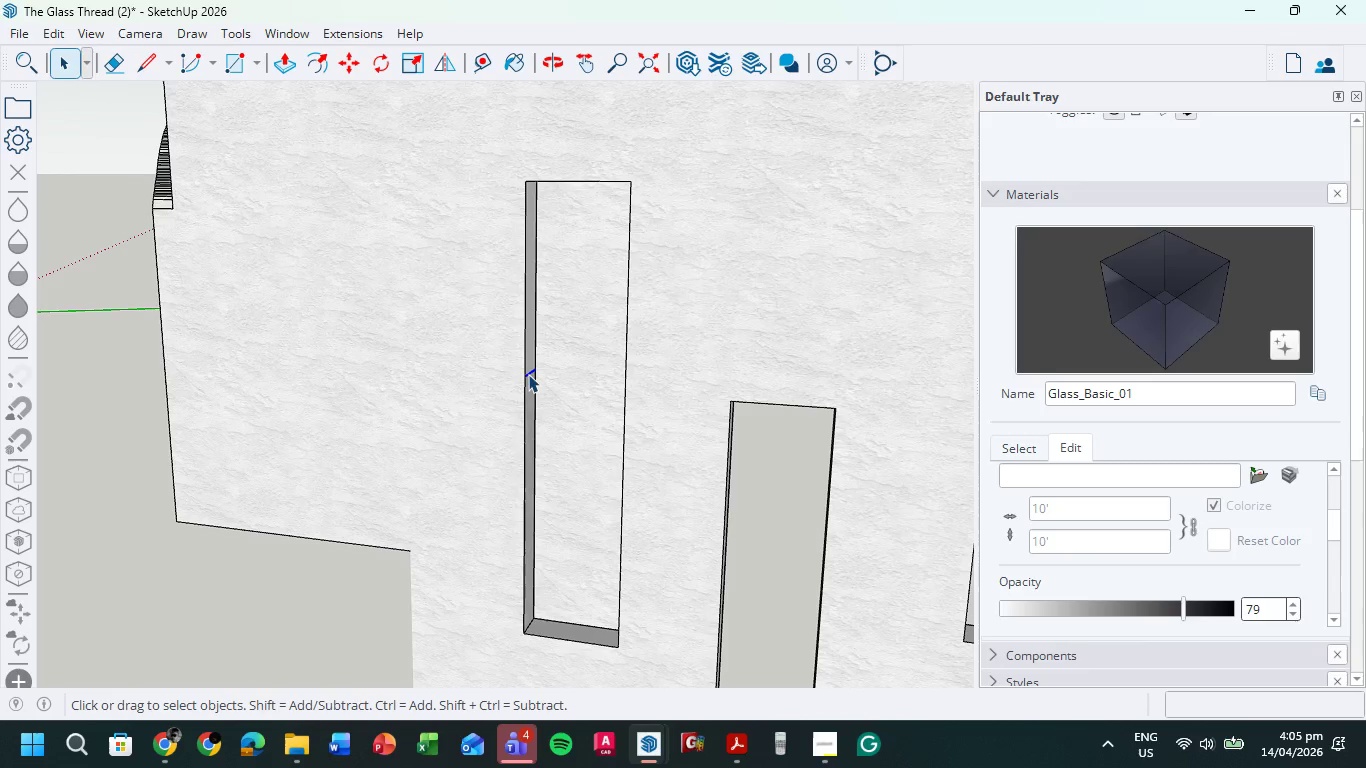 
key(Delete)
 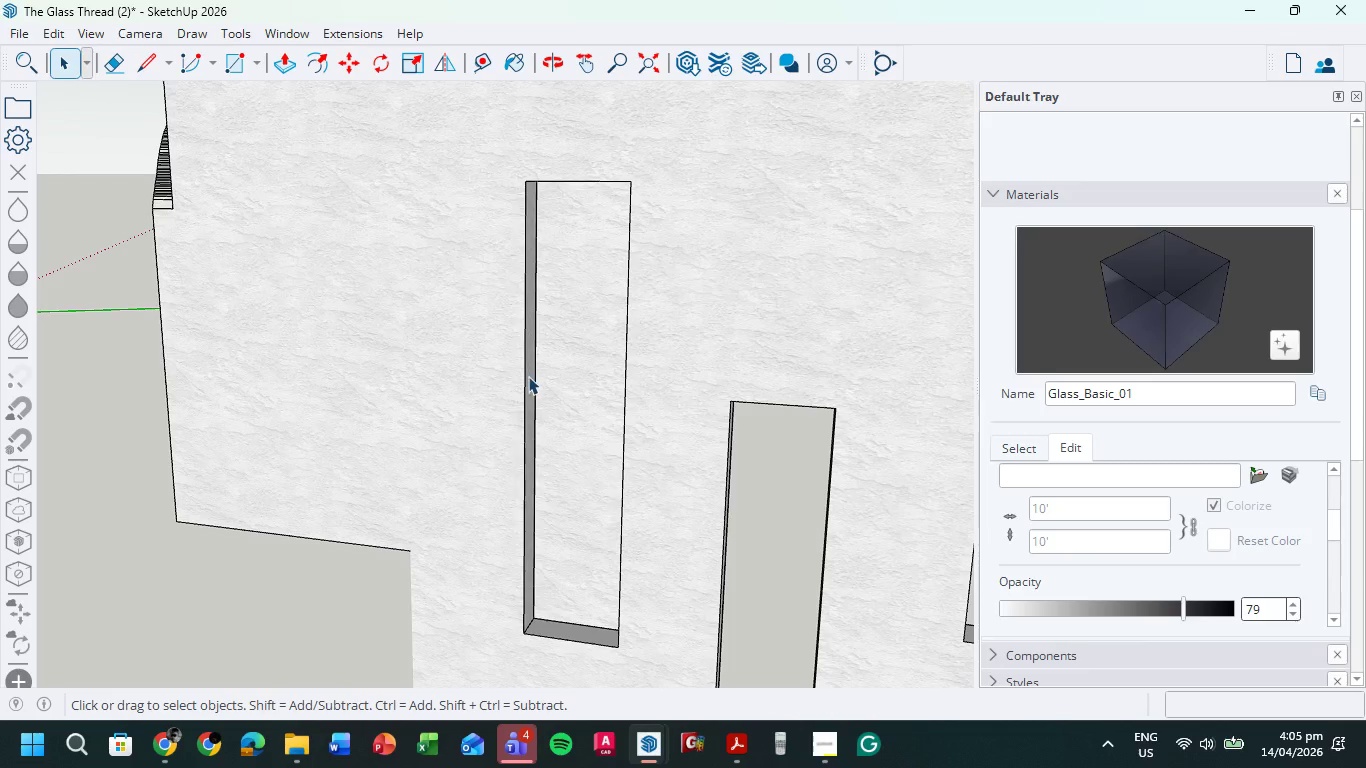 
scroll: coordinate [527, 380], scroll_direction: up, amount: 1.0
 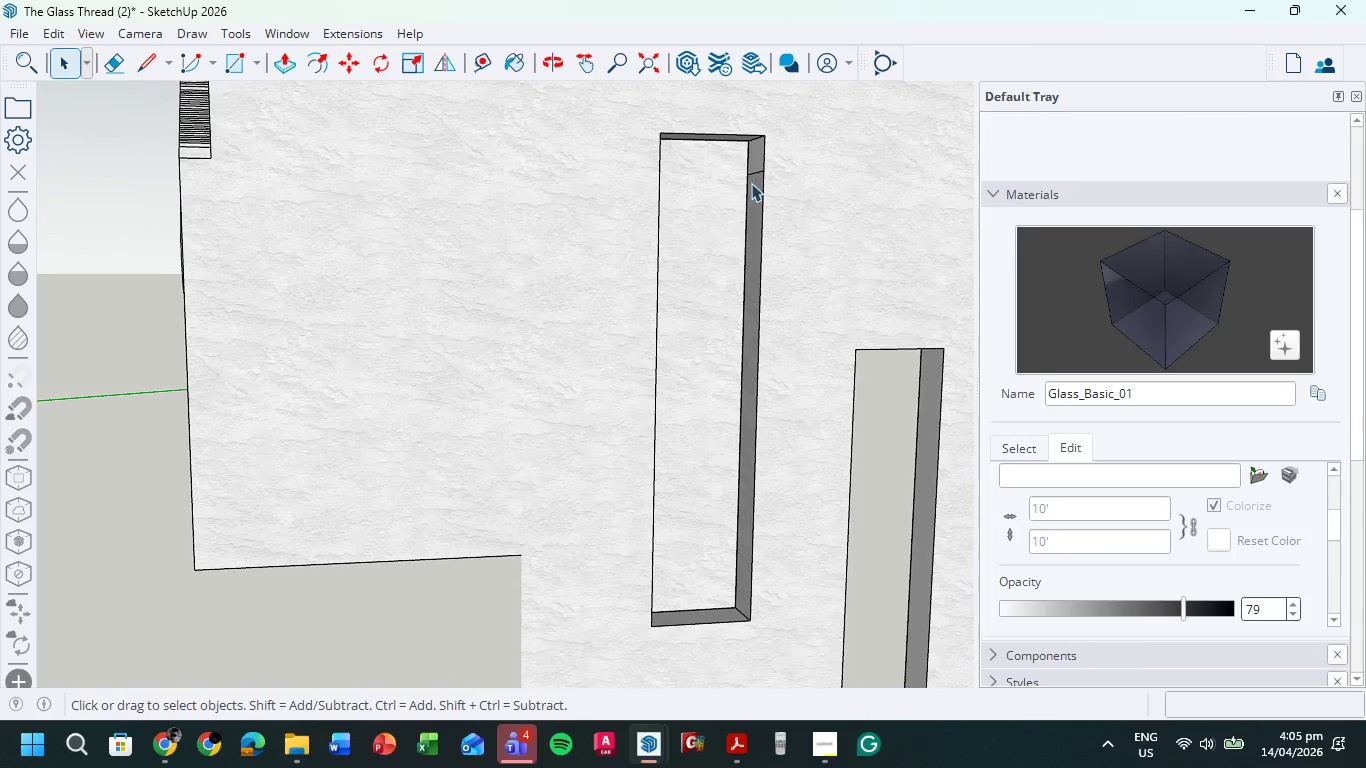 
left_click([756, 172])
 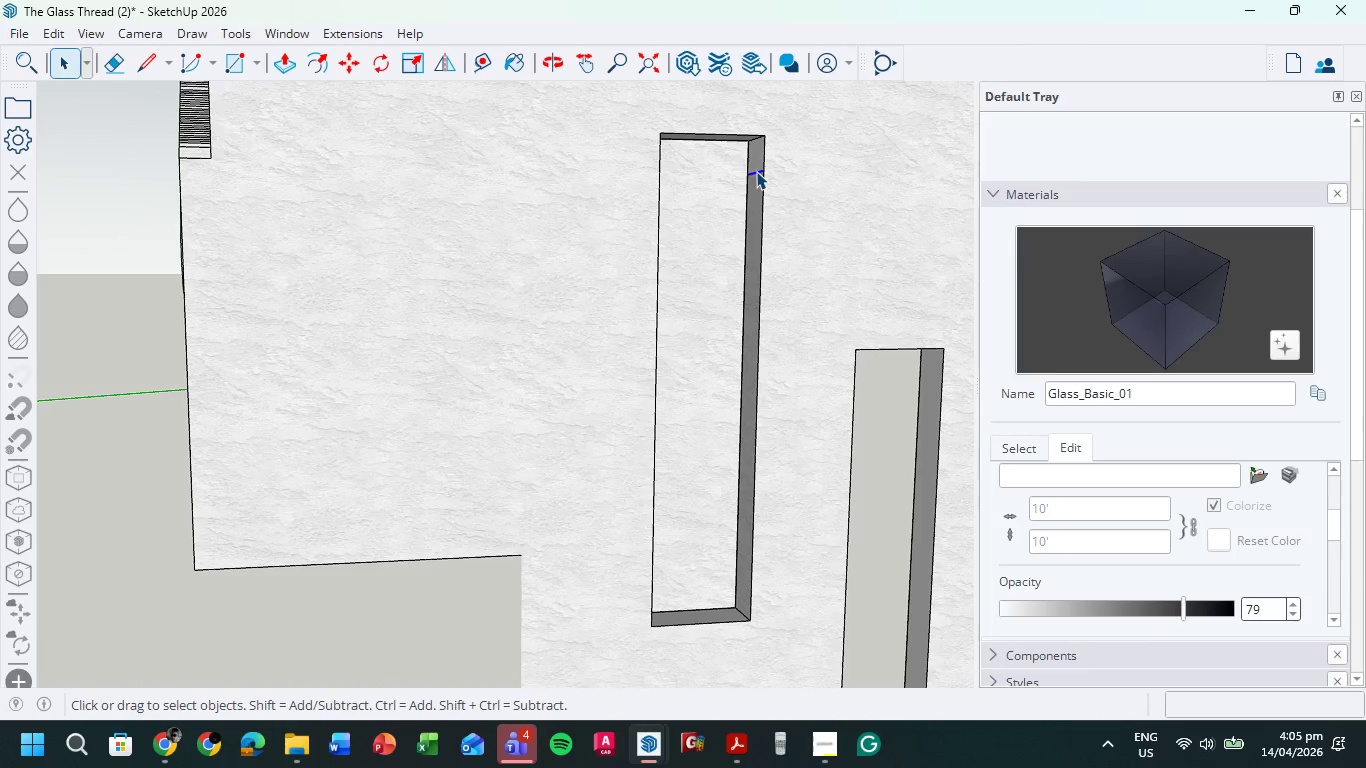 
key(Delete)
 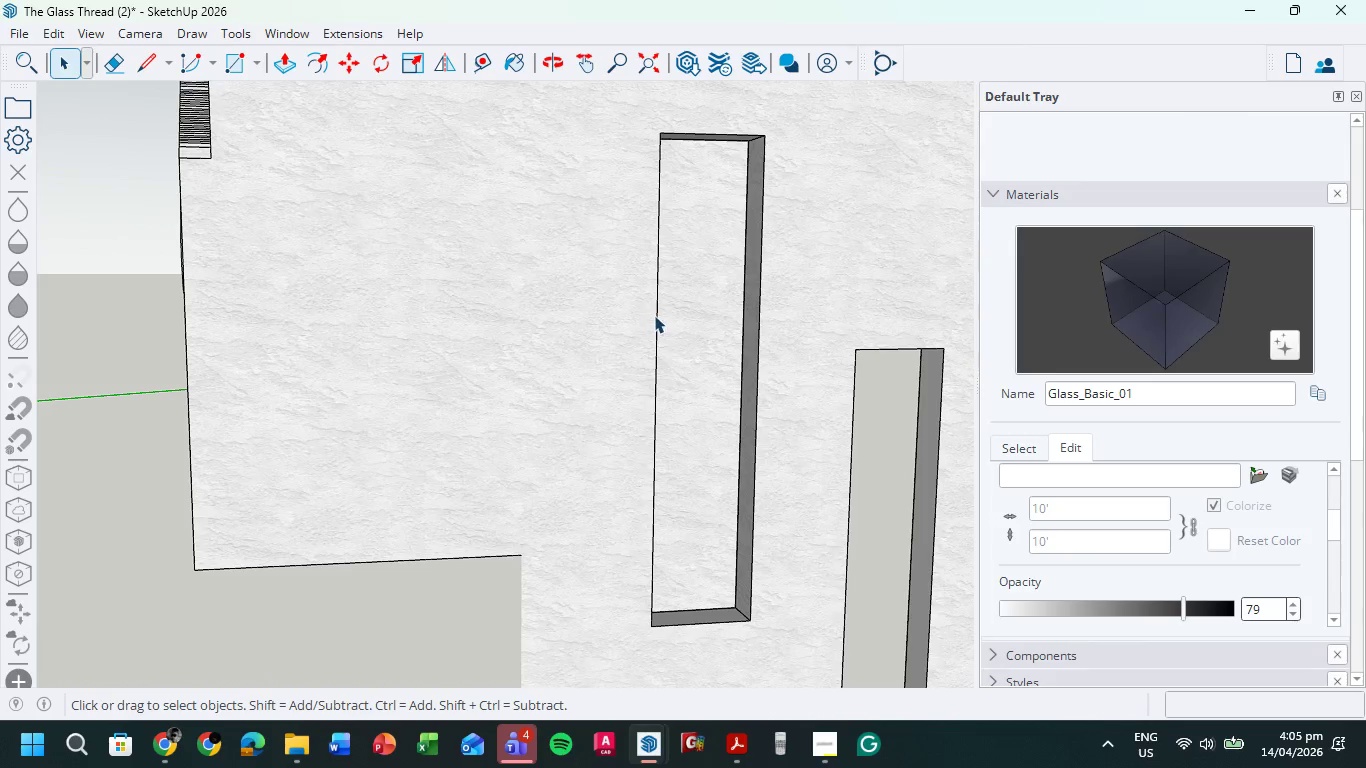 
left_click([702, 302])
 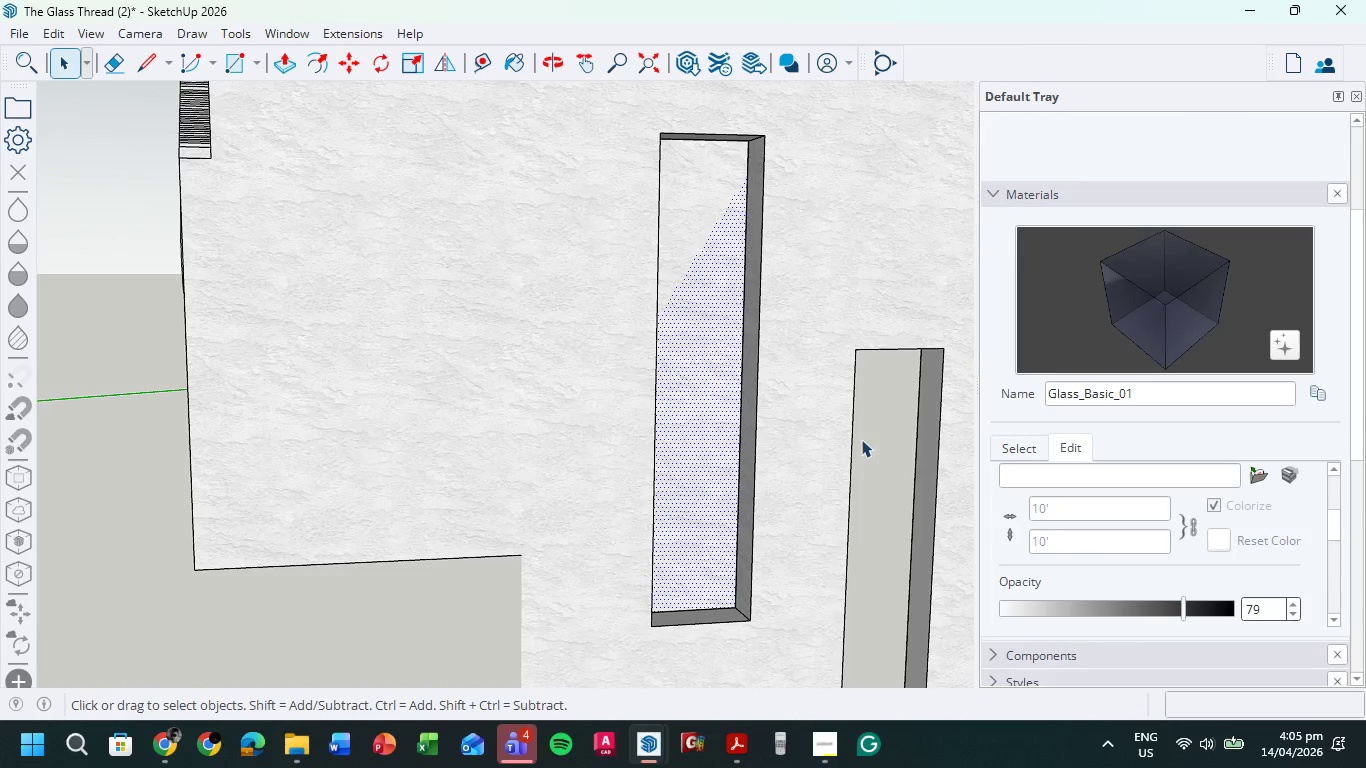 
key(Delete)
 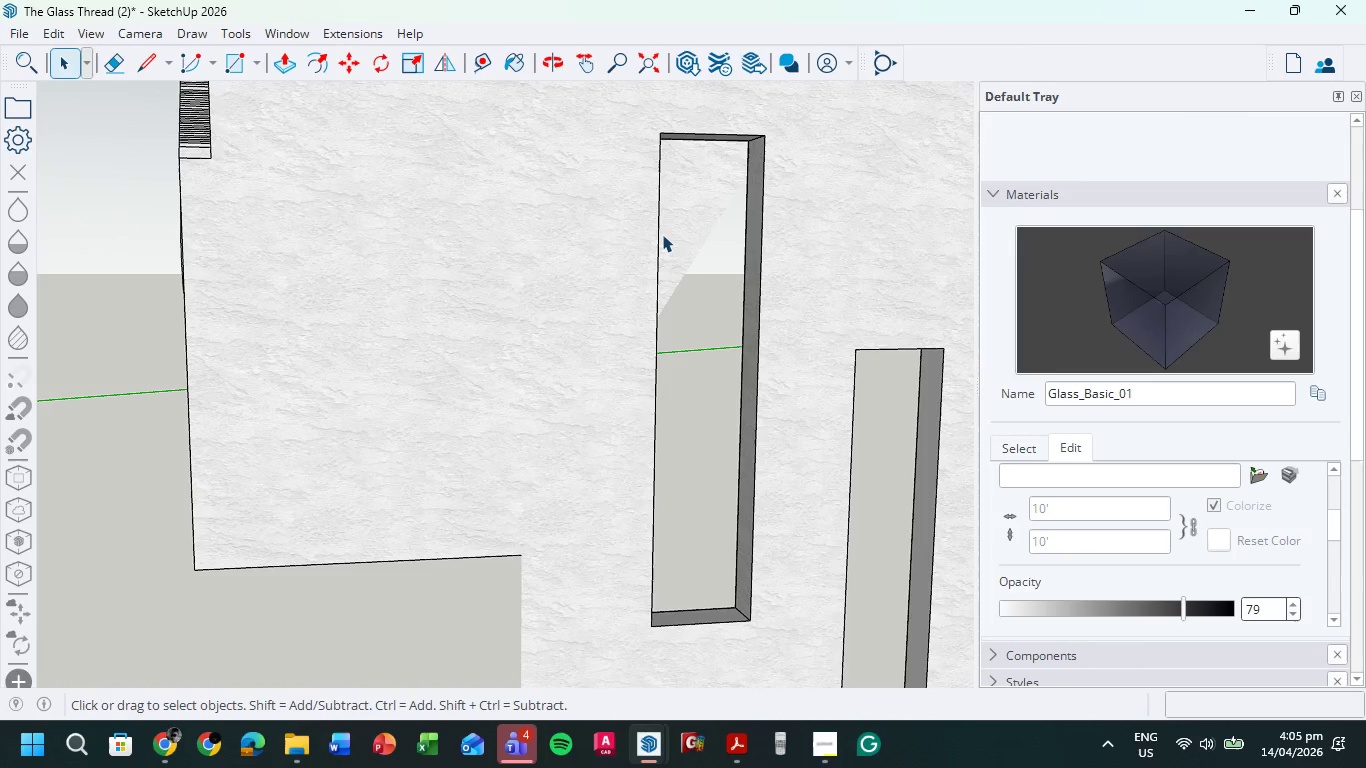 
left_click([674, 232])
 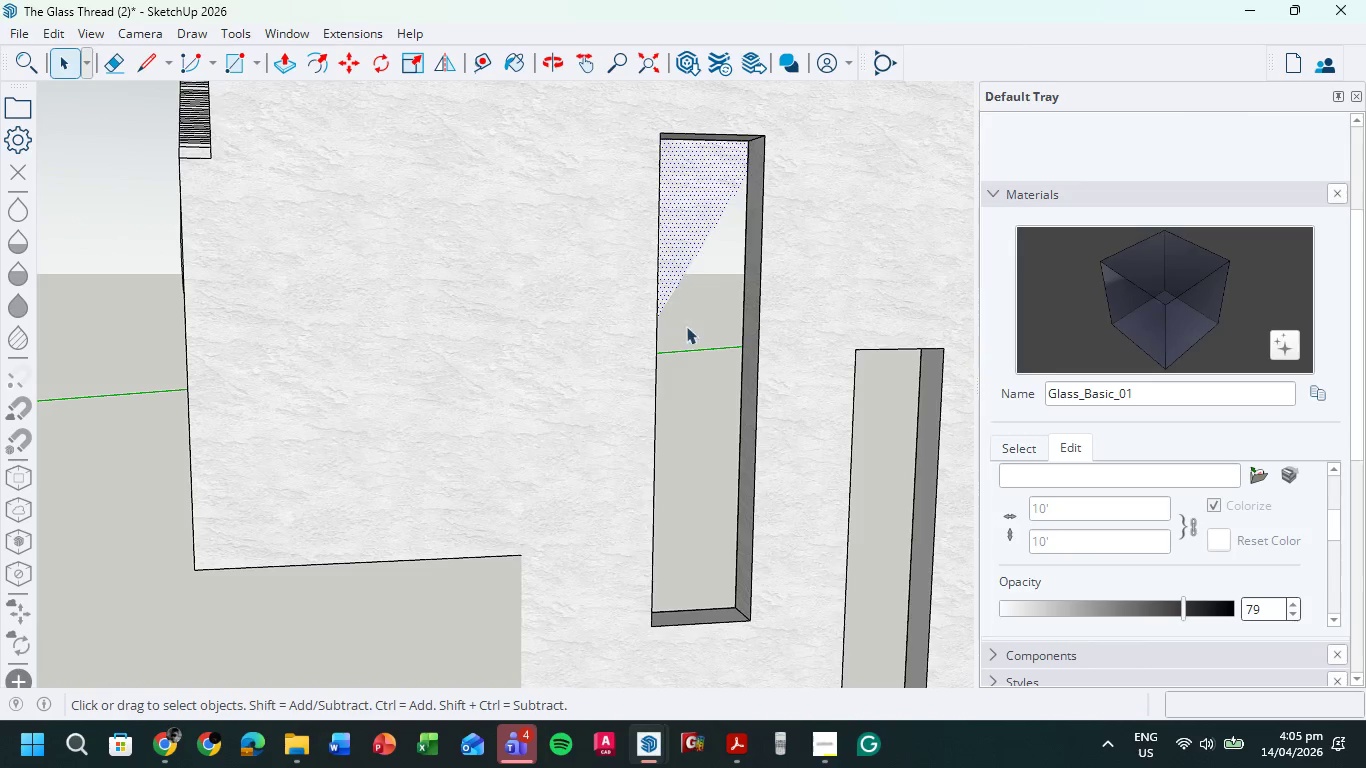 
key(Delete)
 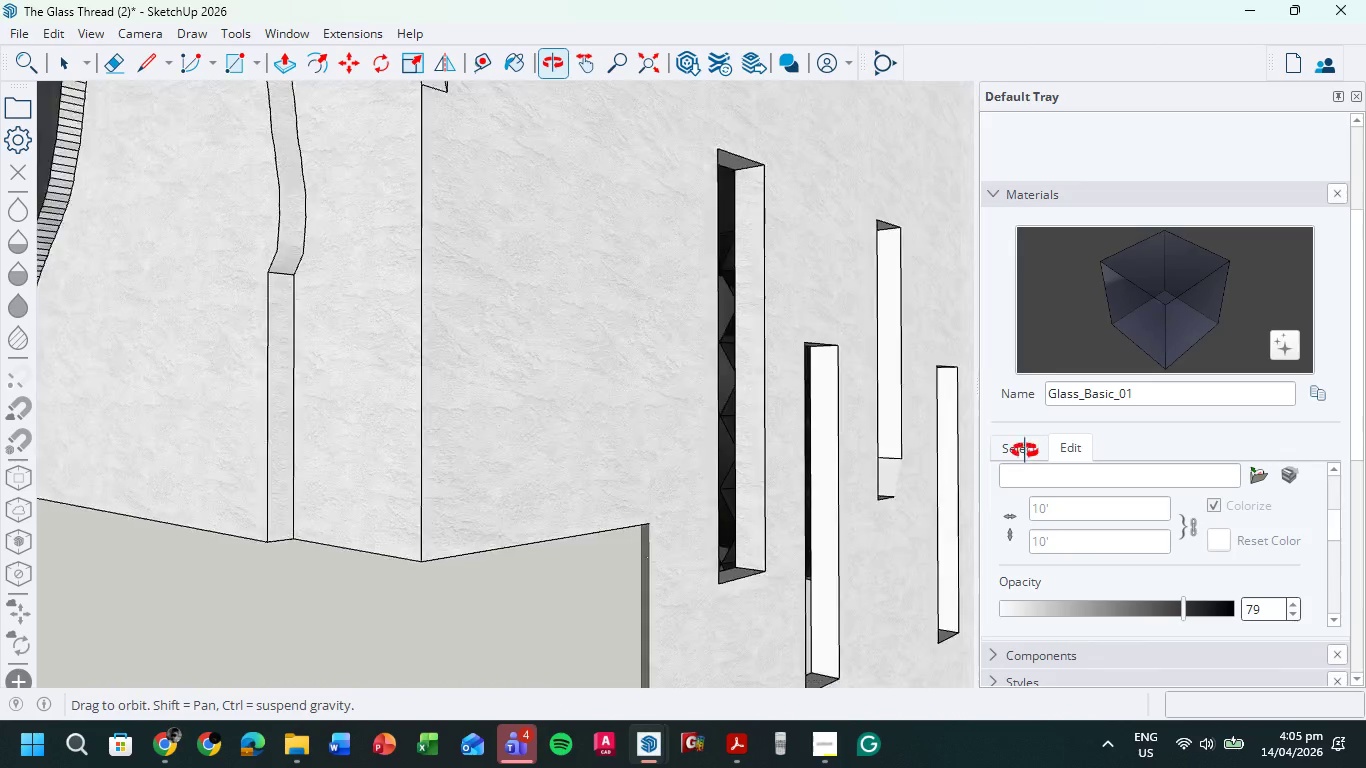 
scroll: coordinate [684, 525], scroll_direction: down, amount: 7.0
 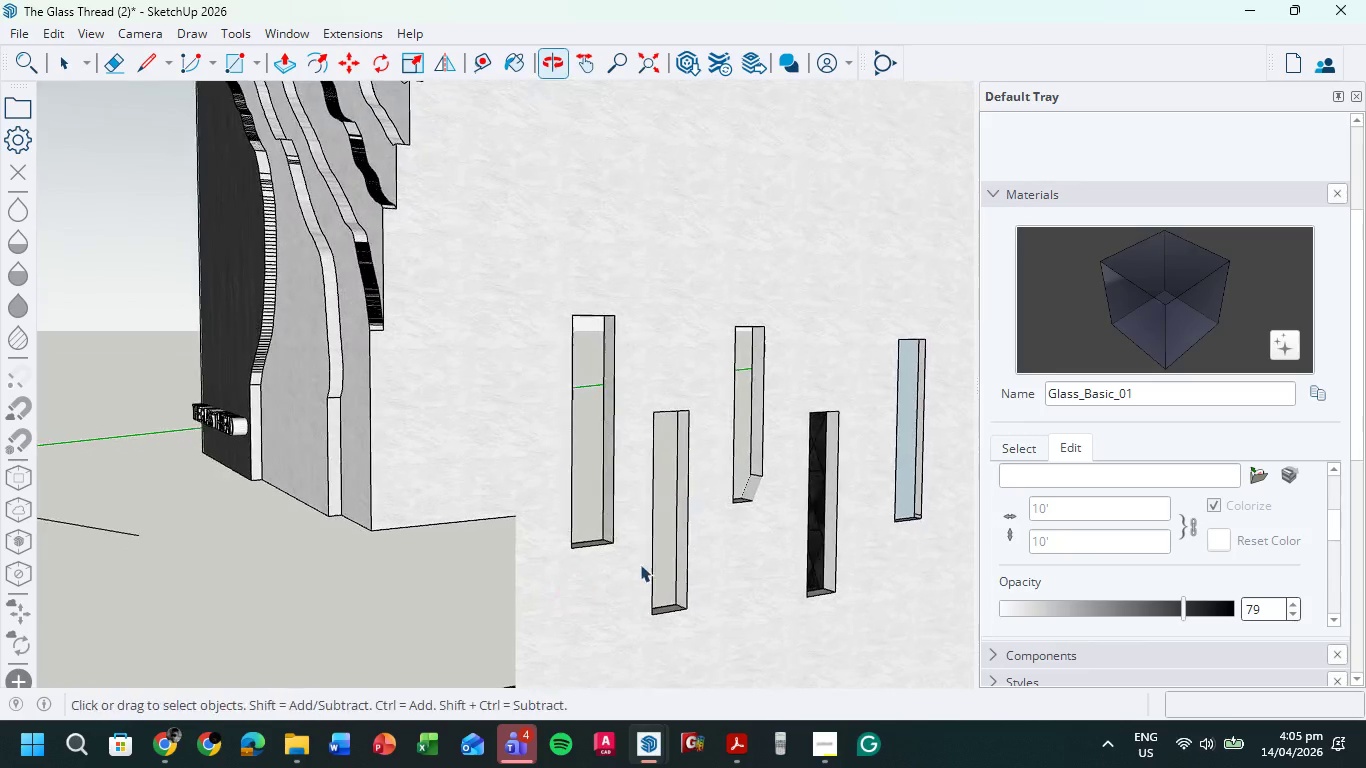 
scroll: coordinate [755, 457], scroll_direction: up, amount: 10.0
 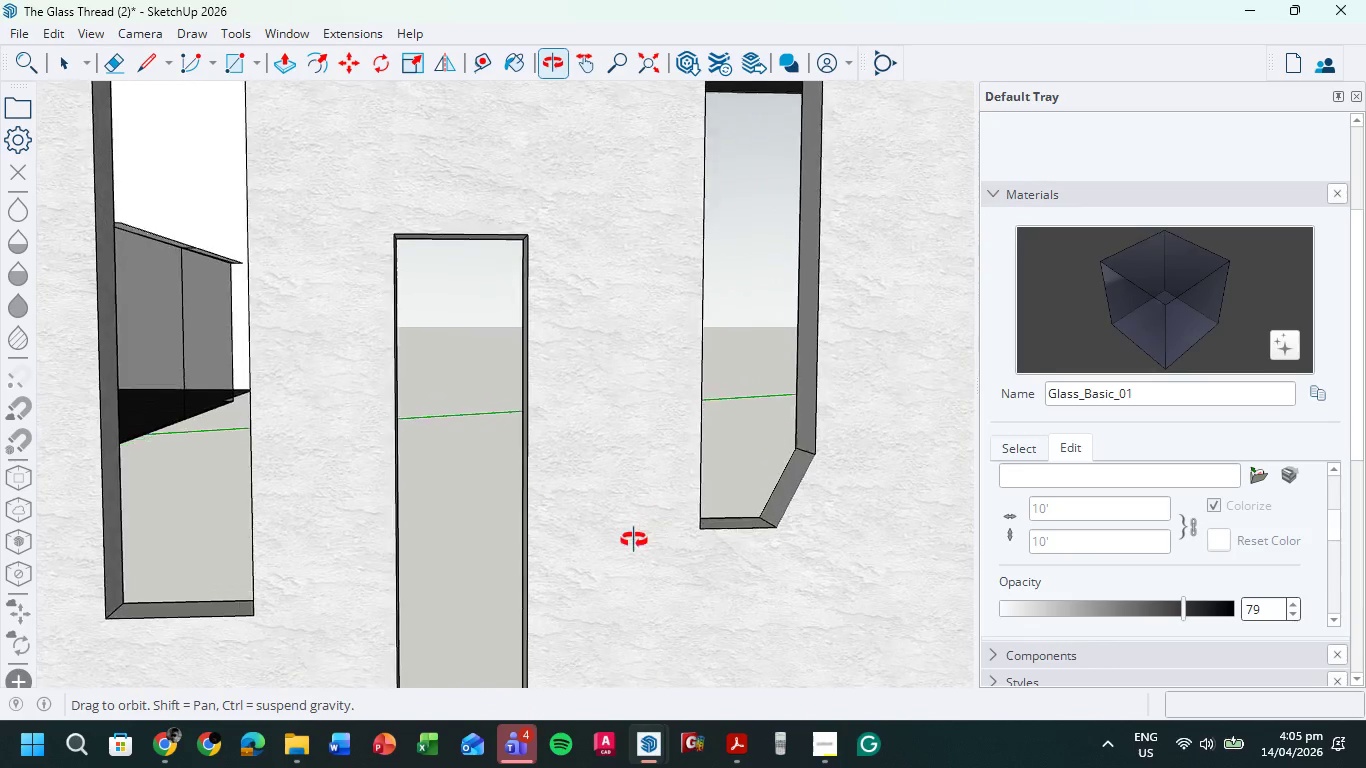 
scroll: coordinate [725, 539], scroll_direction: down, amount: 25.0
 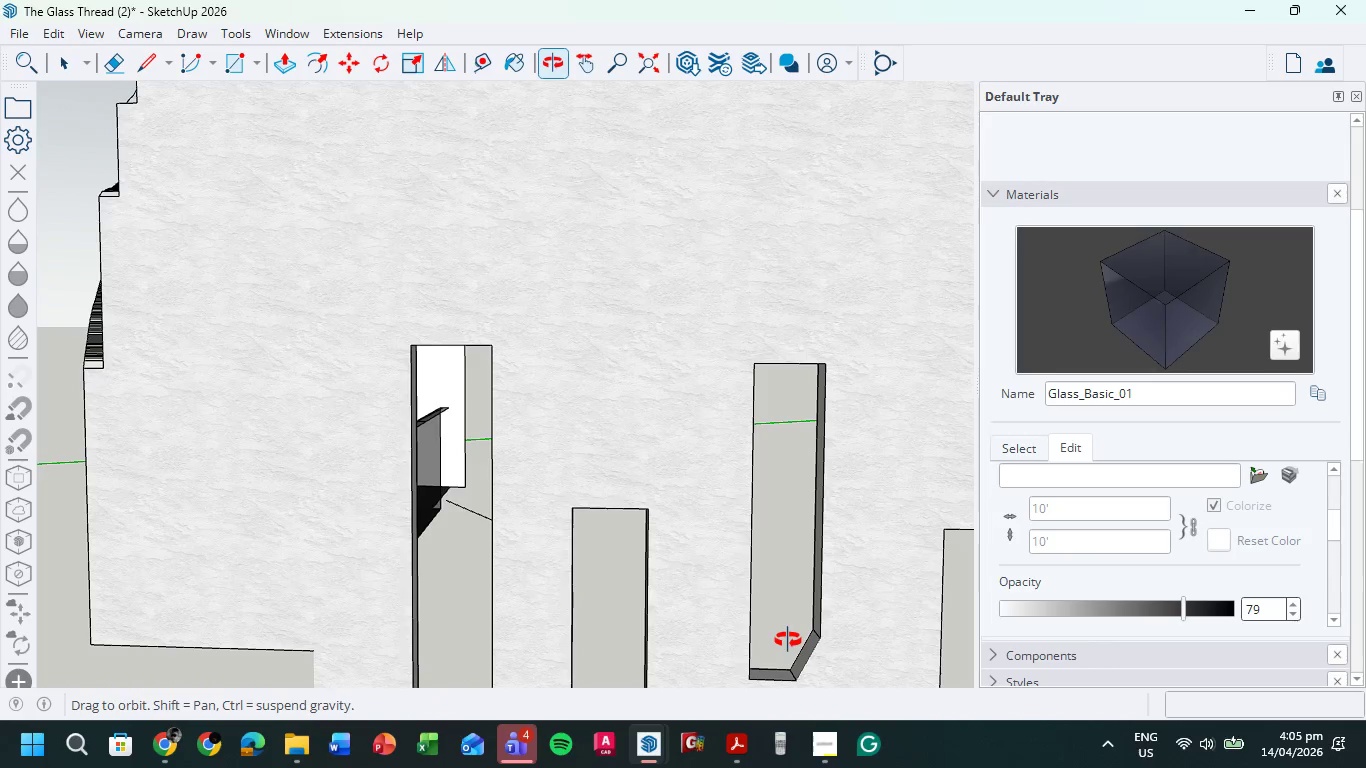 
hold_key(key=ShiftLeft, duration=0.38)
 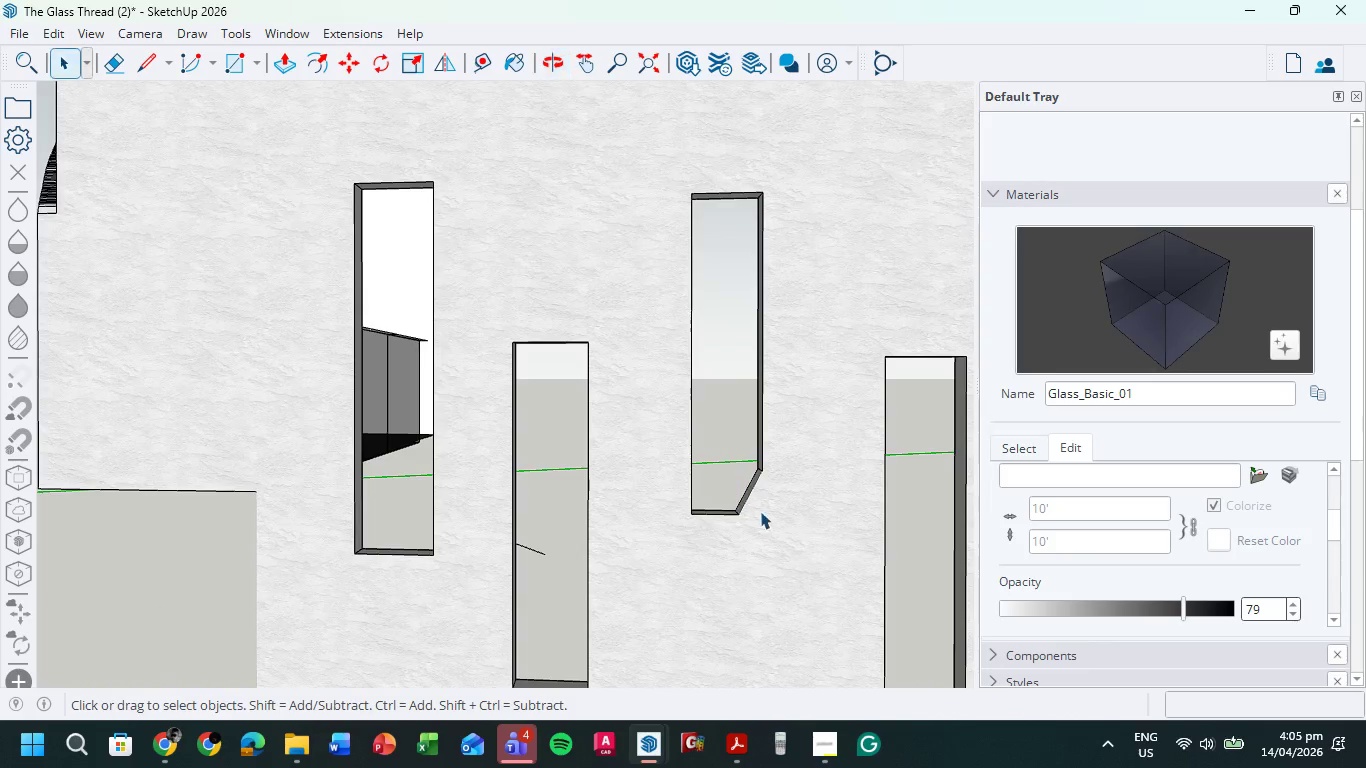 
key(L)
 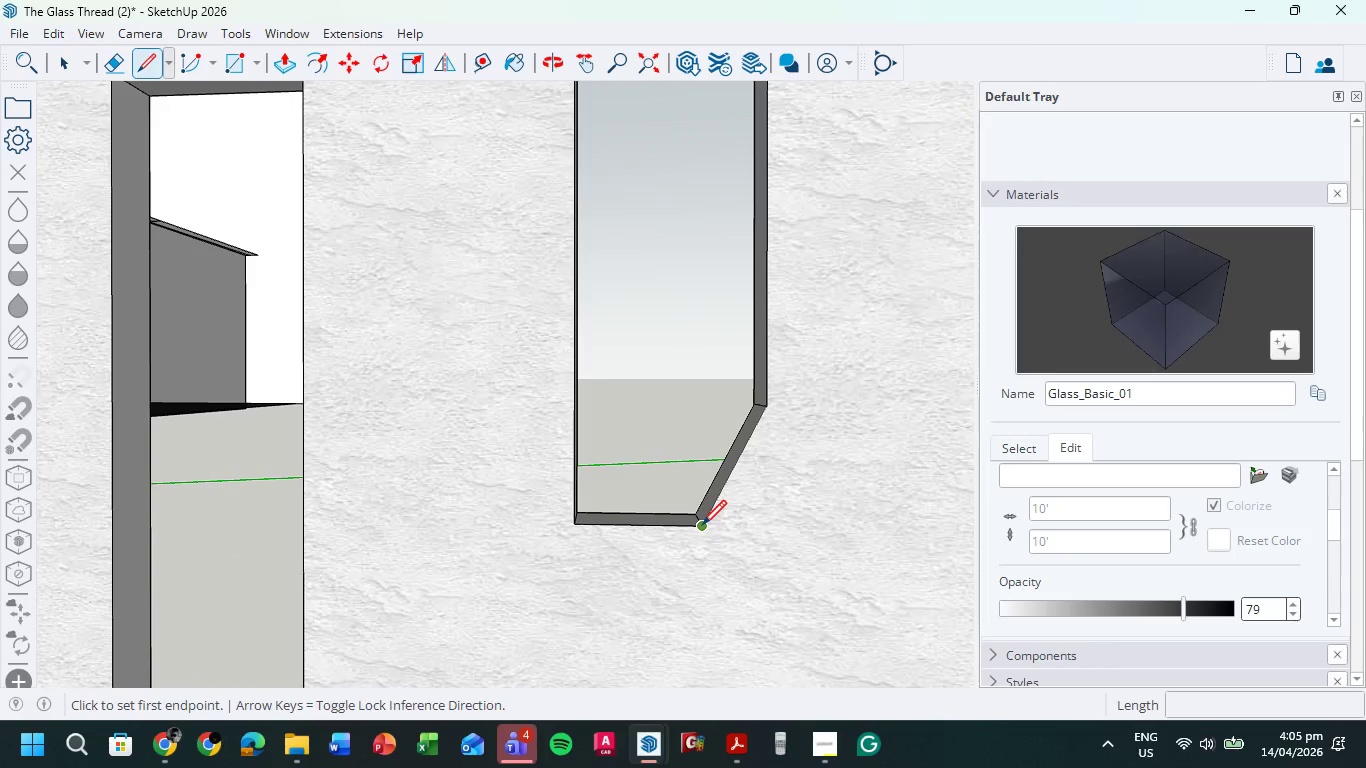 
scroll: coordinate [760, 507], scroll_direction: up, amount: 10.0
 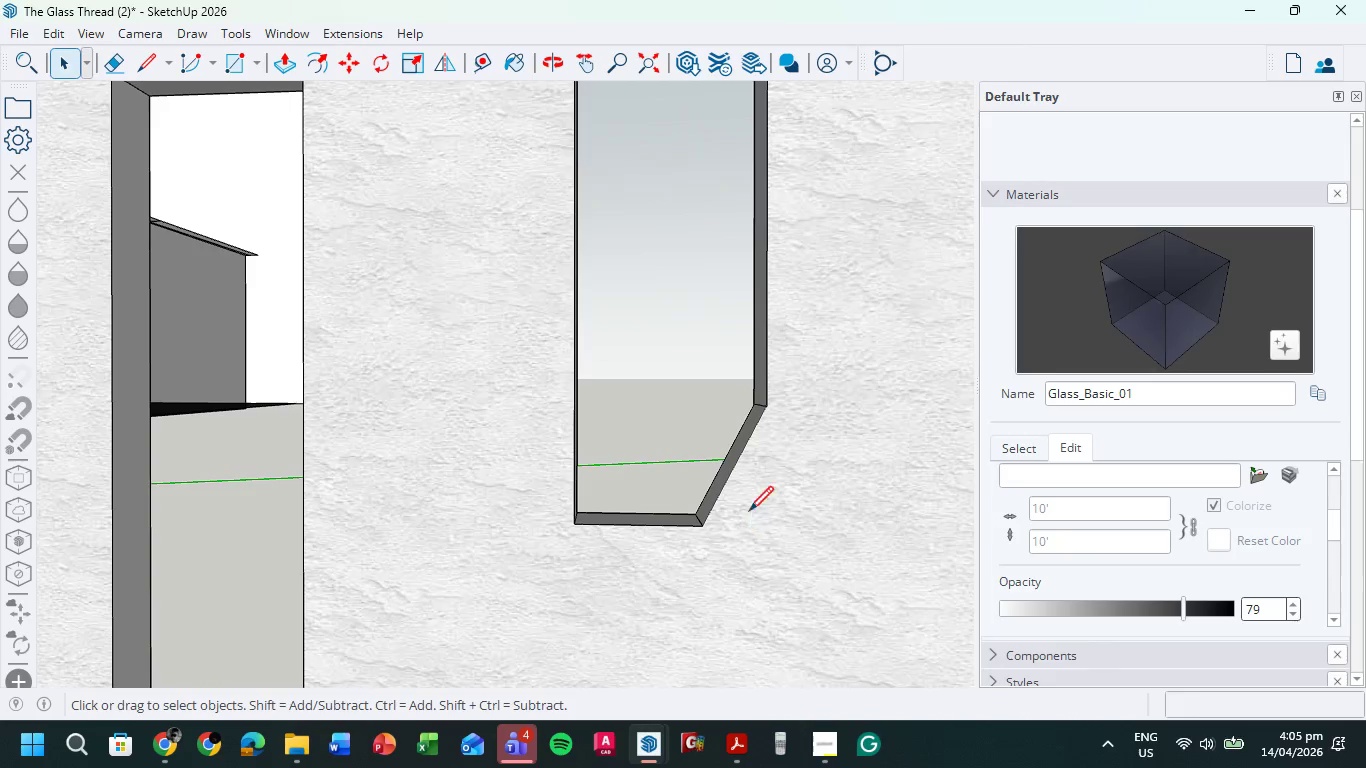 
left_click([702, 527])
 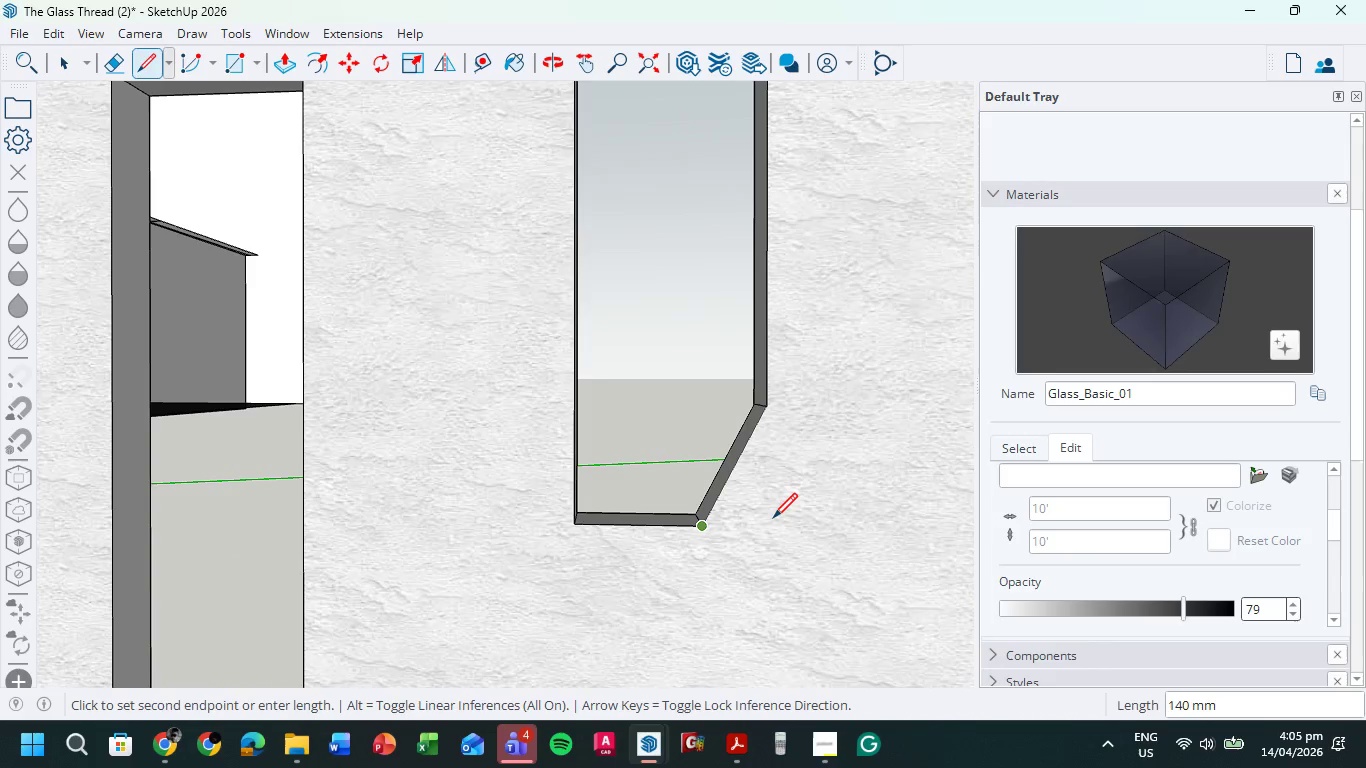 
key(Escape)
 